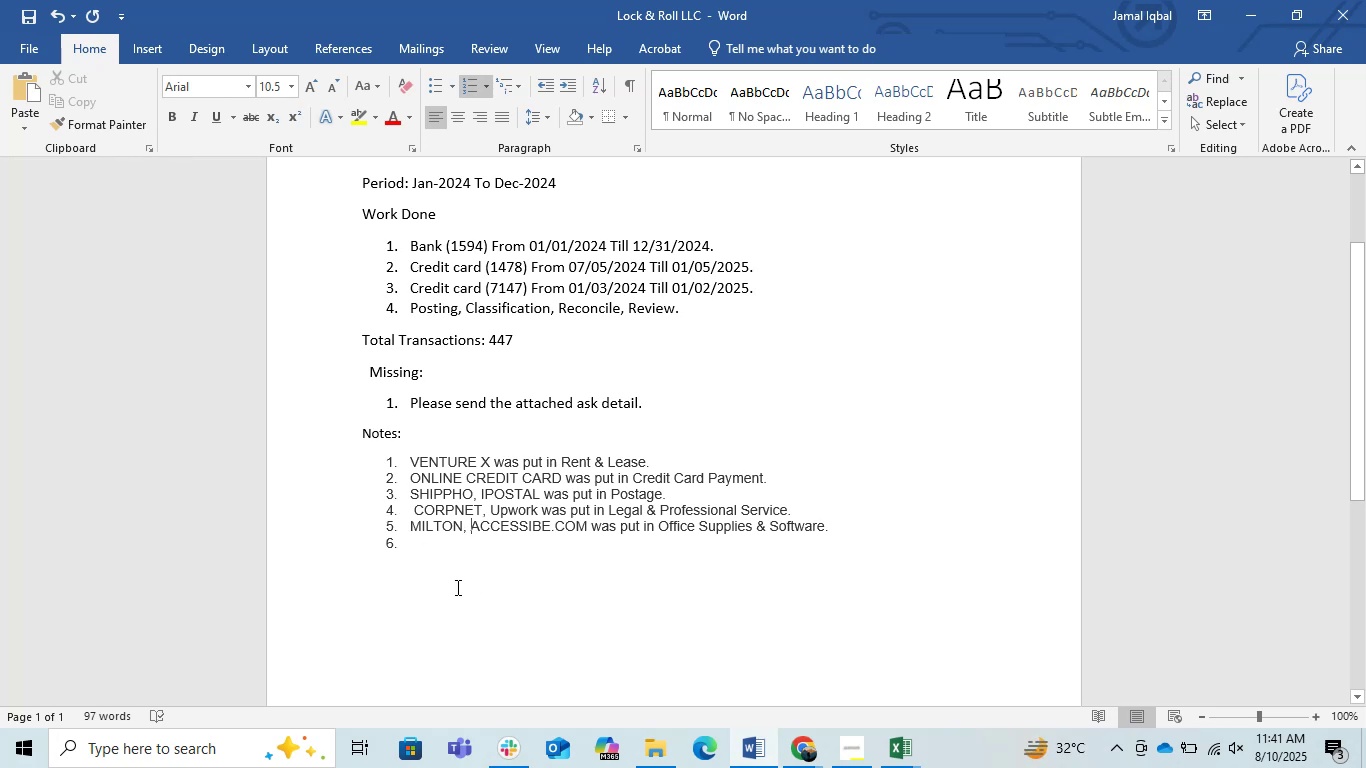 
left_click([588, 562])
 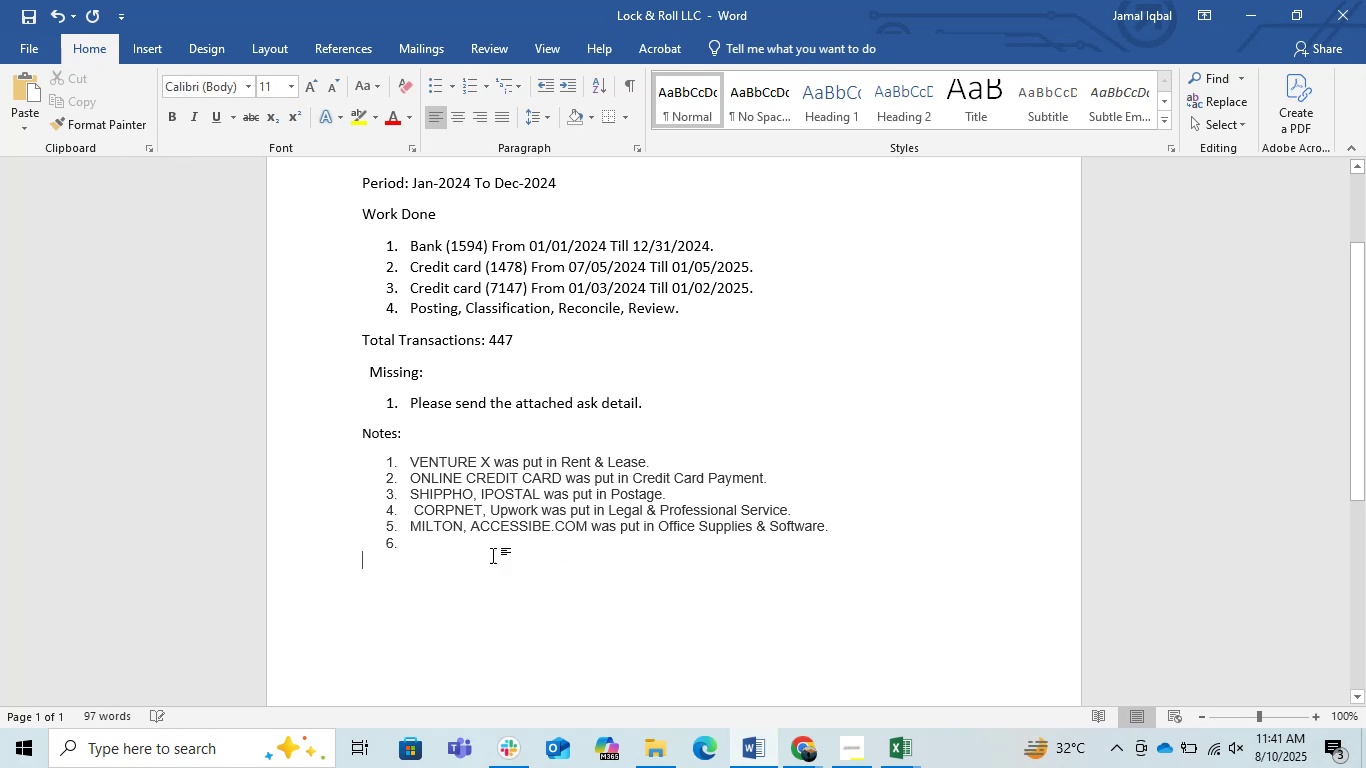 
left_click([468, 543])
 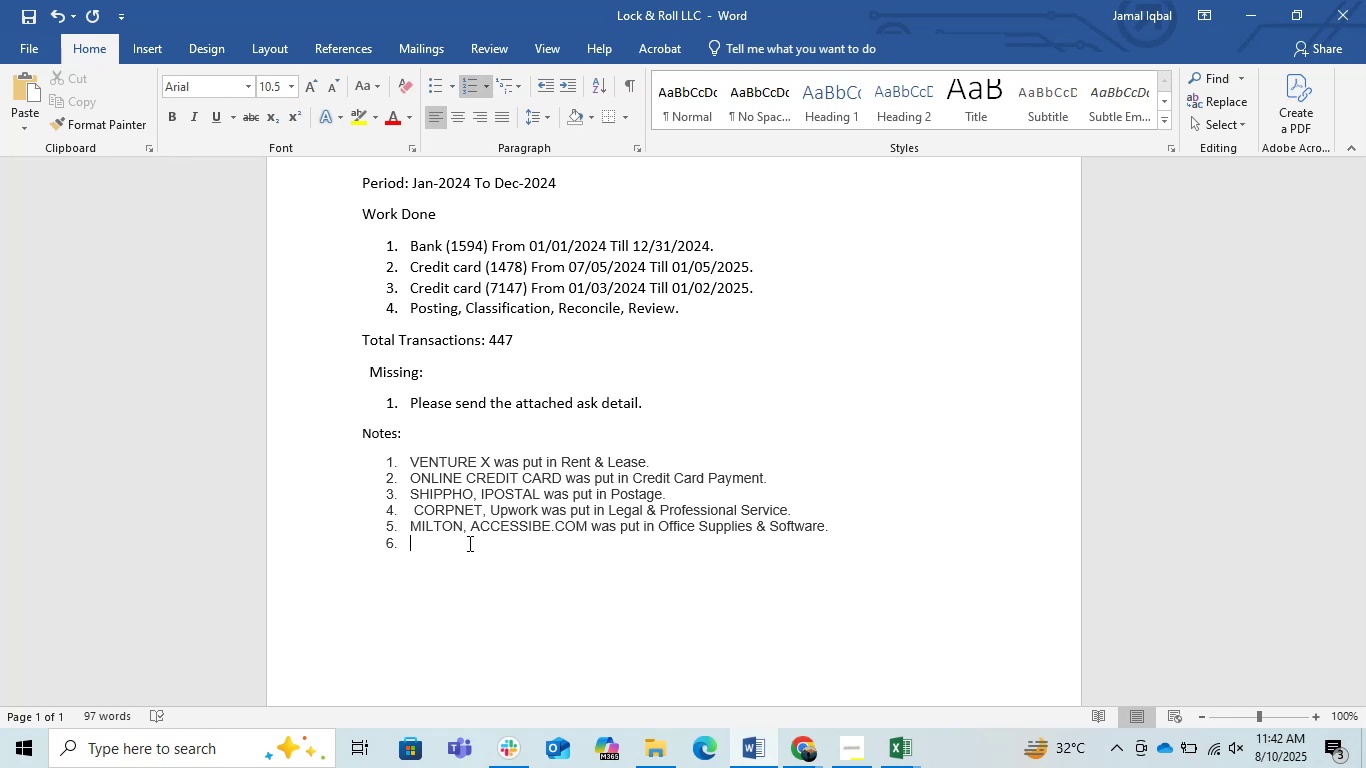 
wait(72.42)
 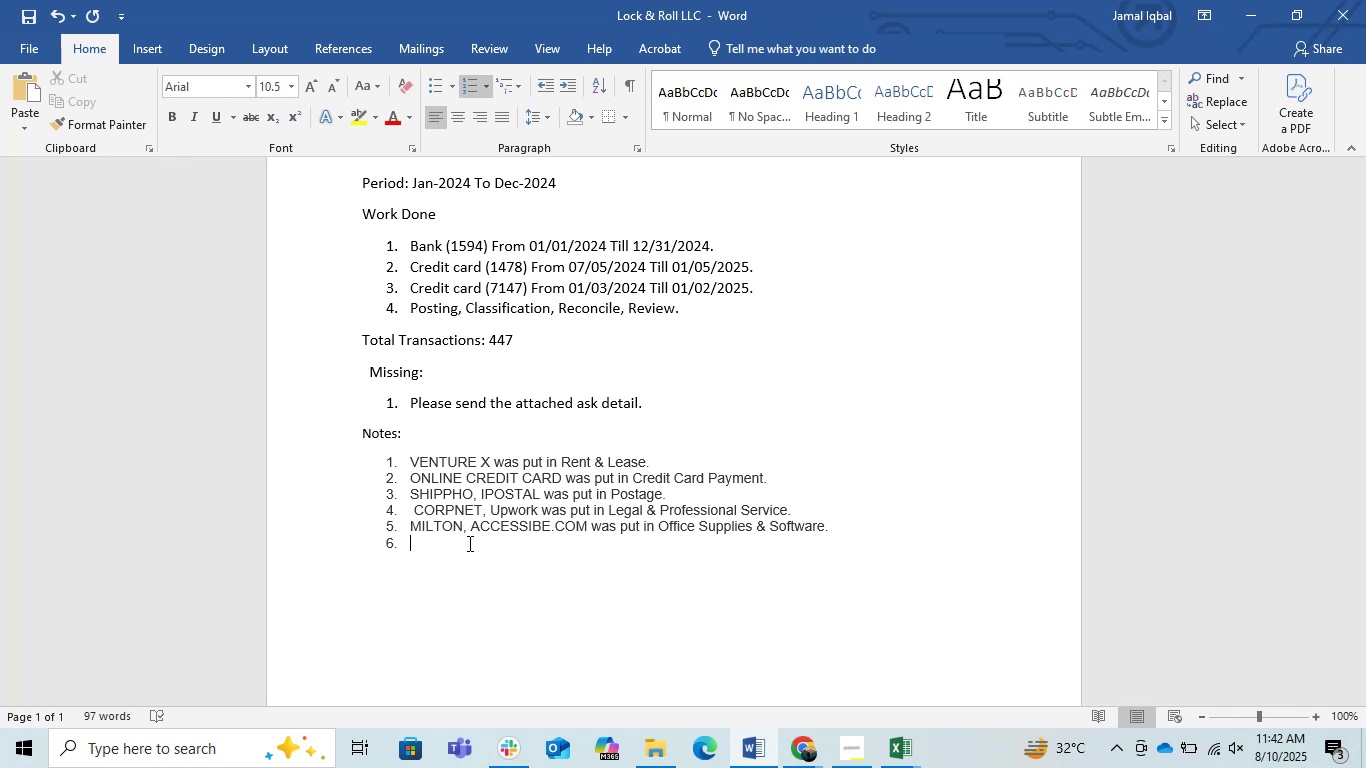 
left_click([570, 0])
 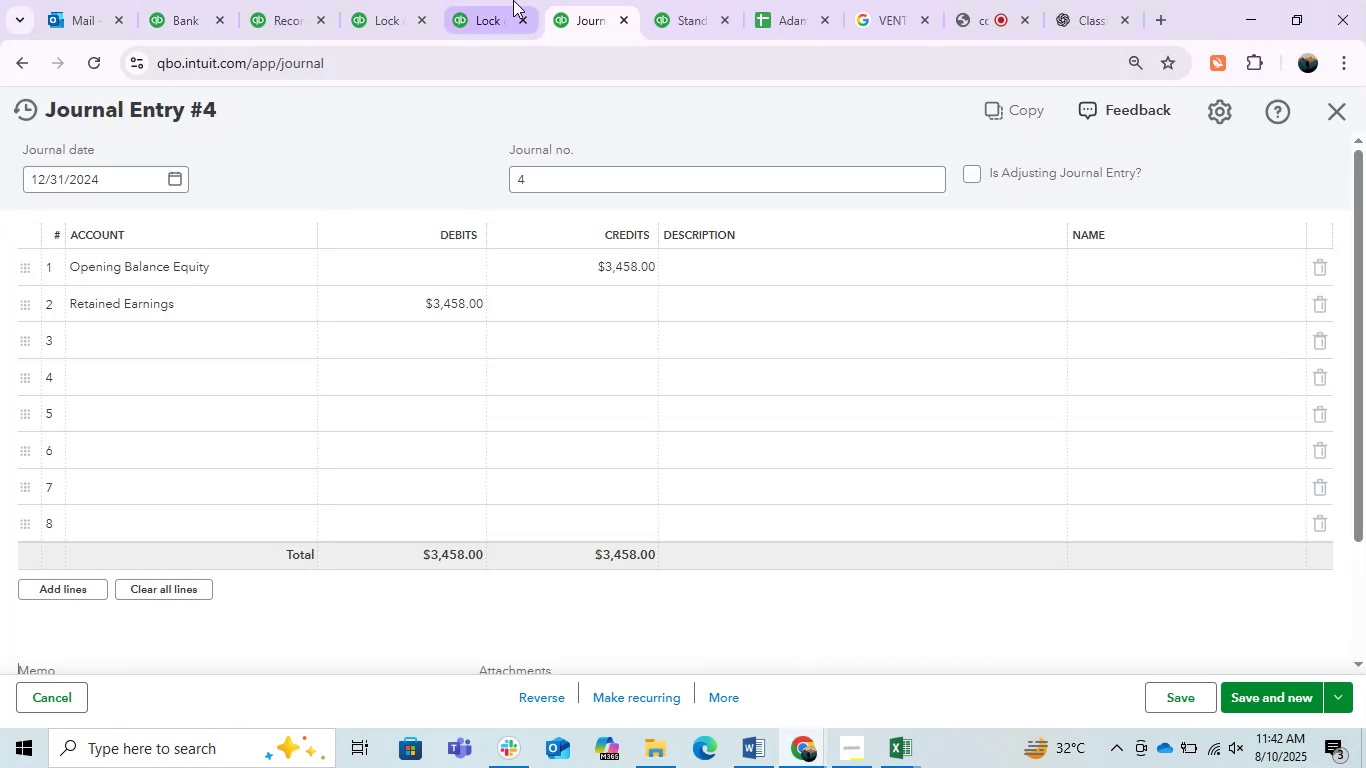 
left_click([501, 0])
 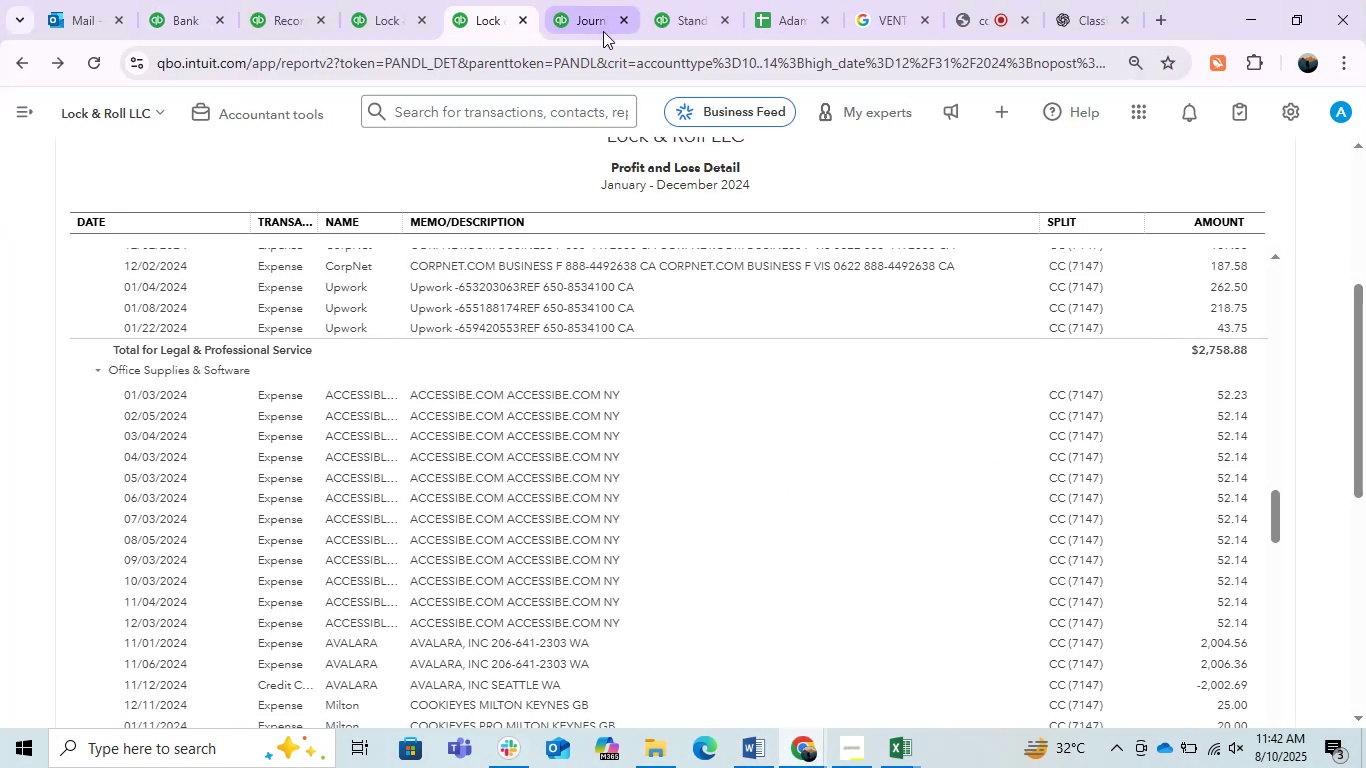 
scroll: coordinate [652, 495], scroll_direction: down, amount: 2.0
 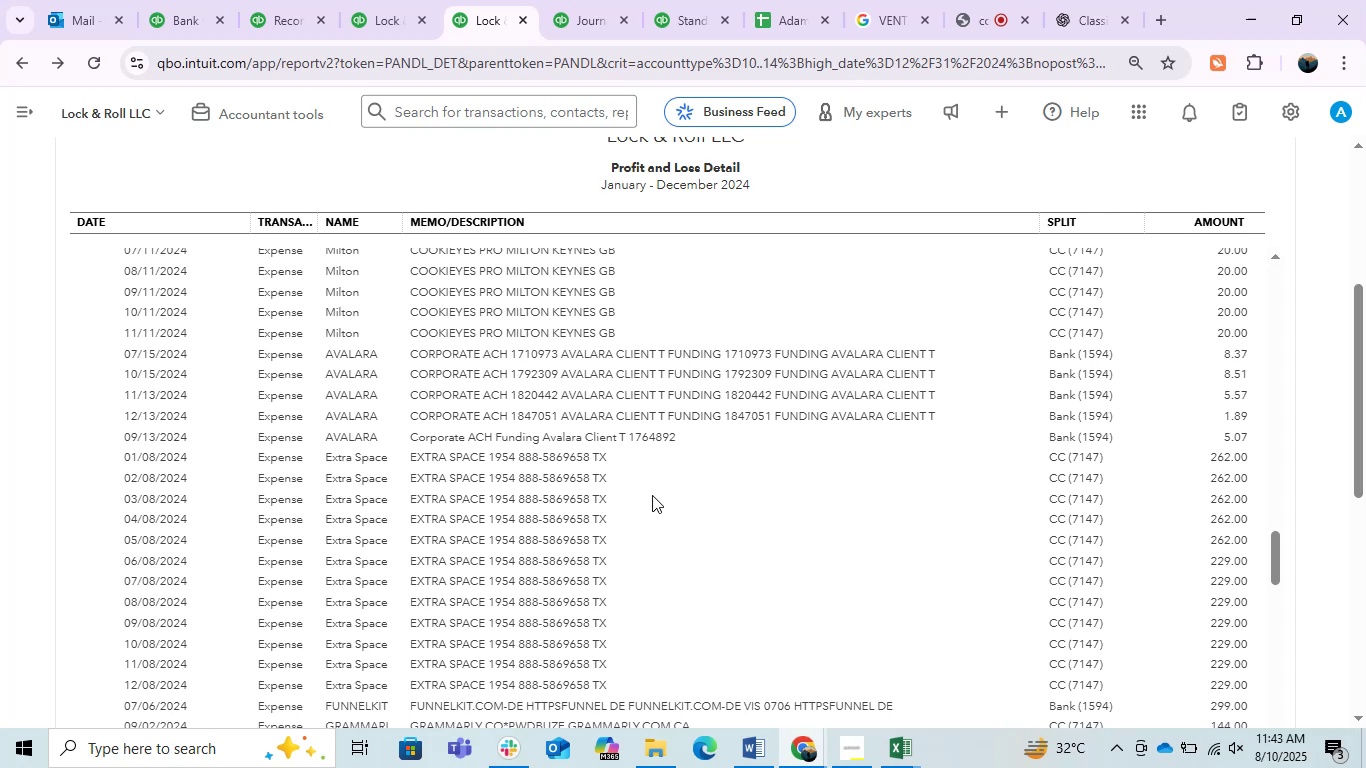 
wait(11.99)
 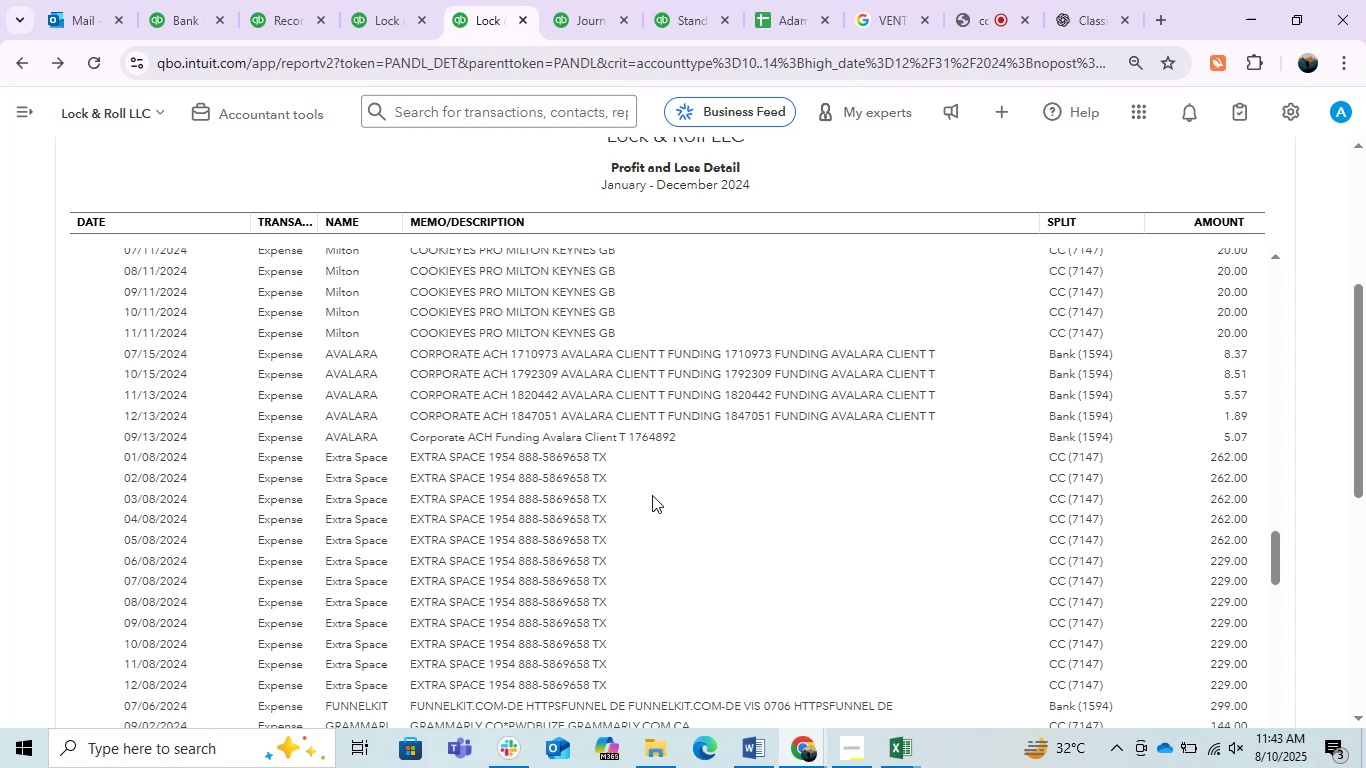 
left_click([1328, 560])
 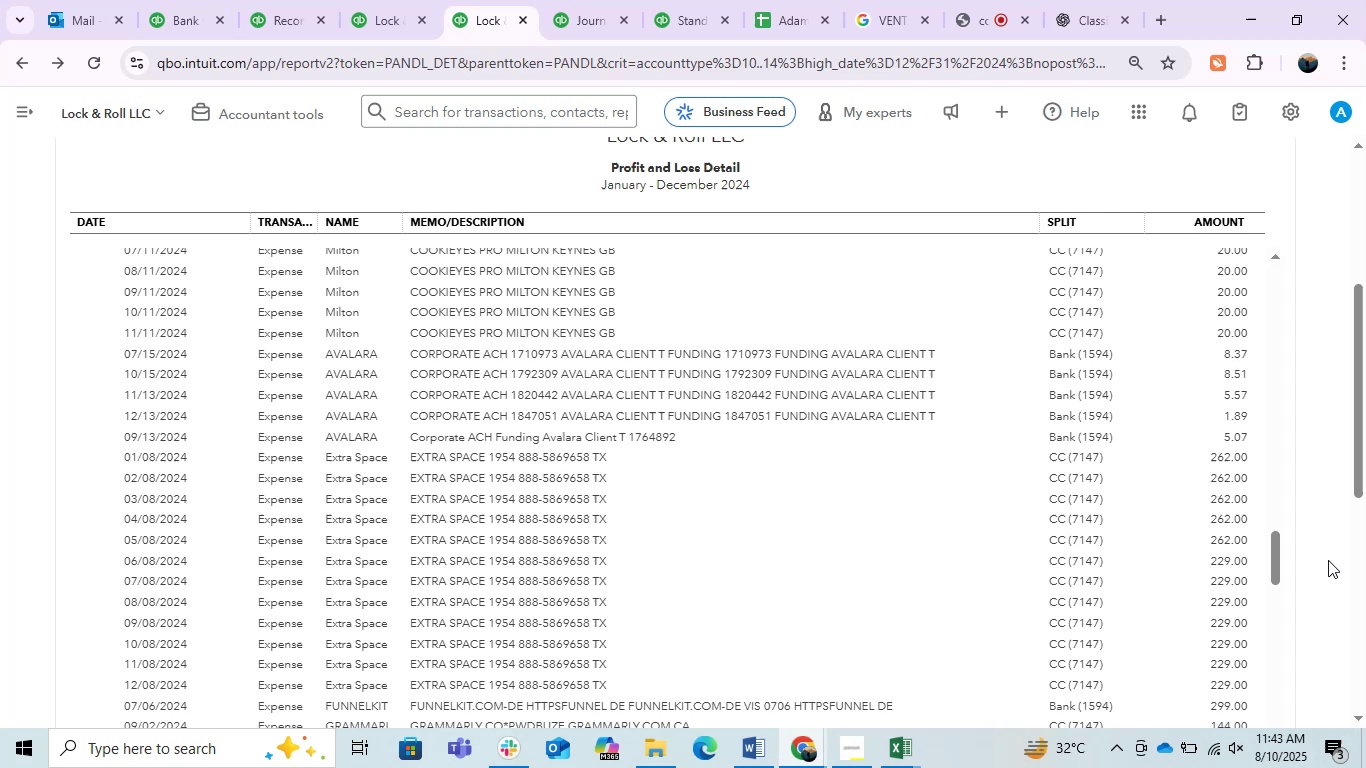 
key(Control+F)
 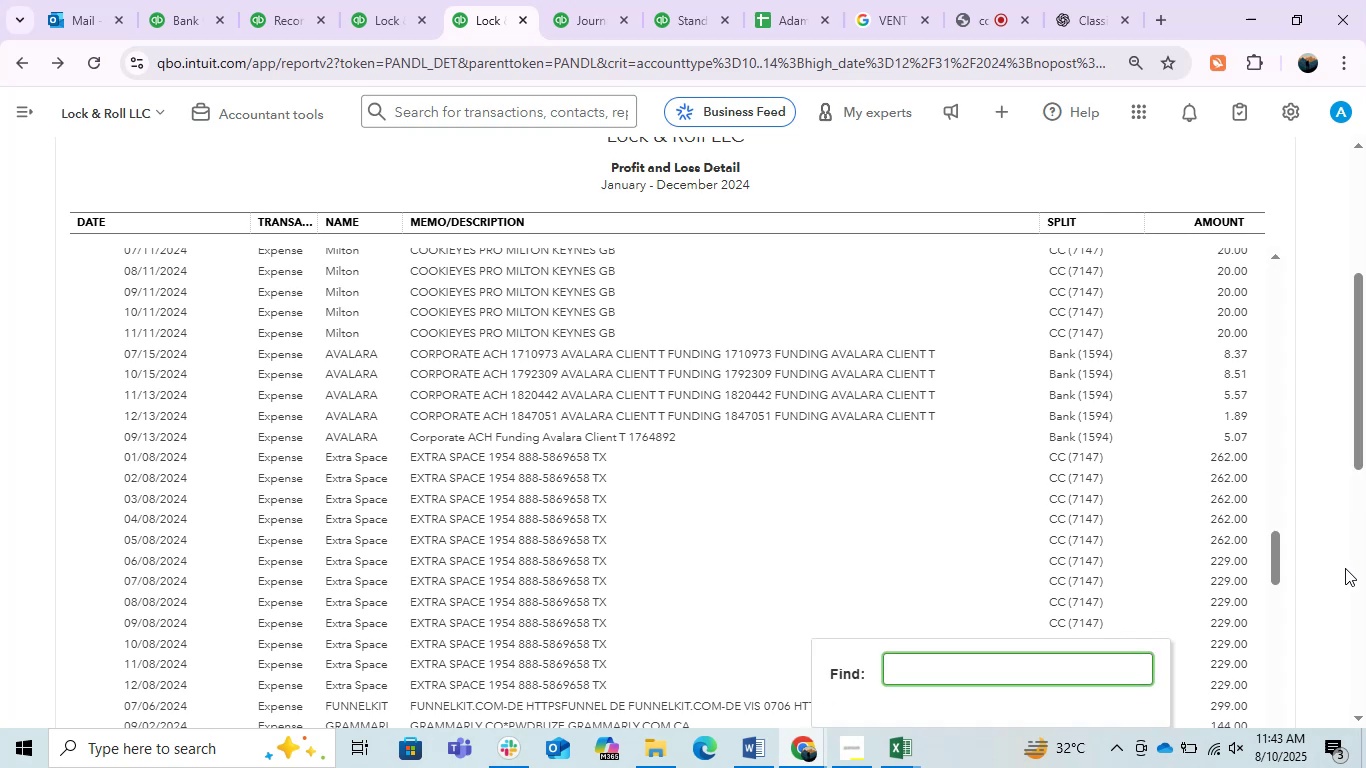 
type(CORPORATE)
 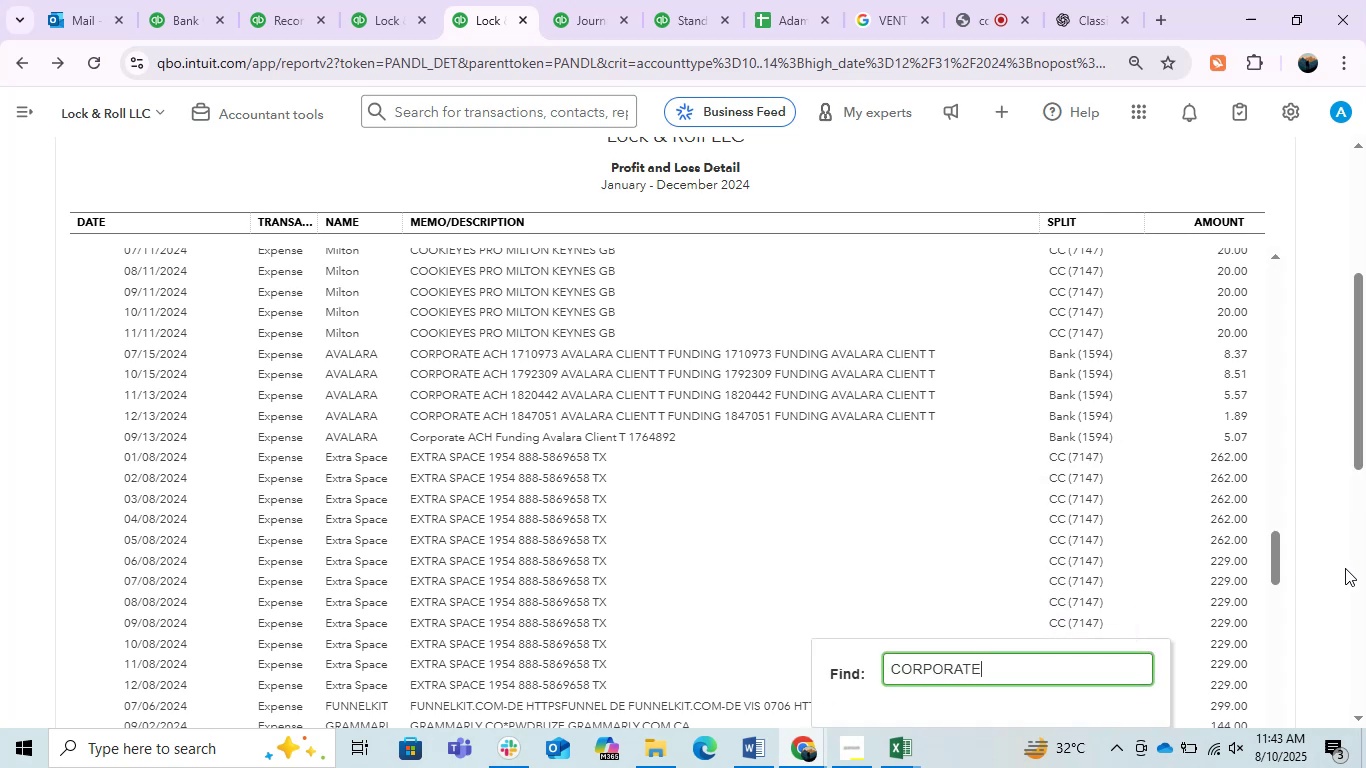 
key(Enter)
 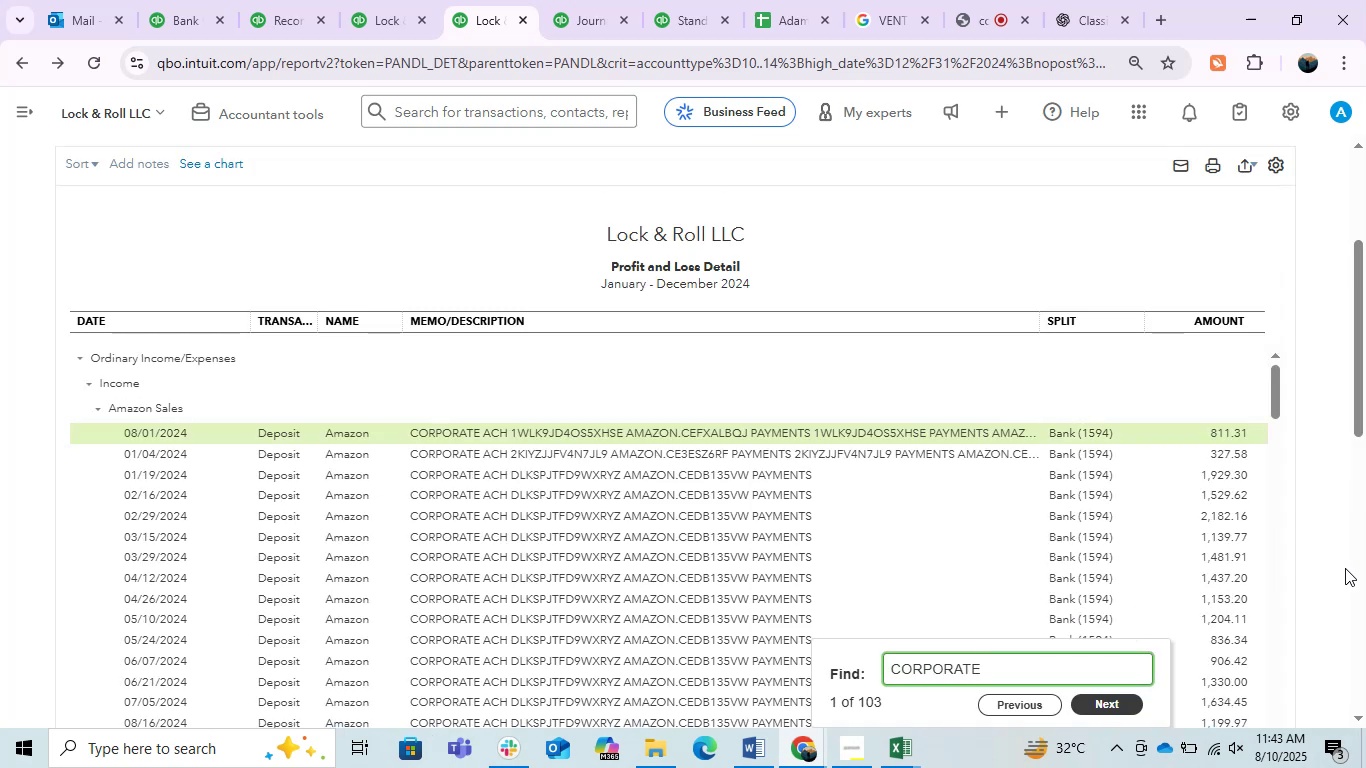 
key(Enter)
 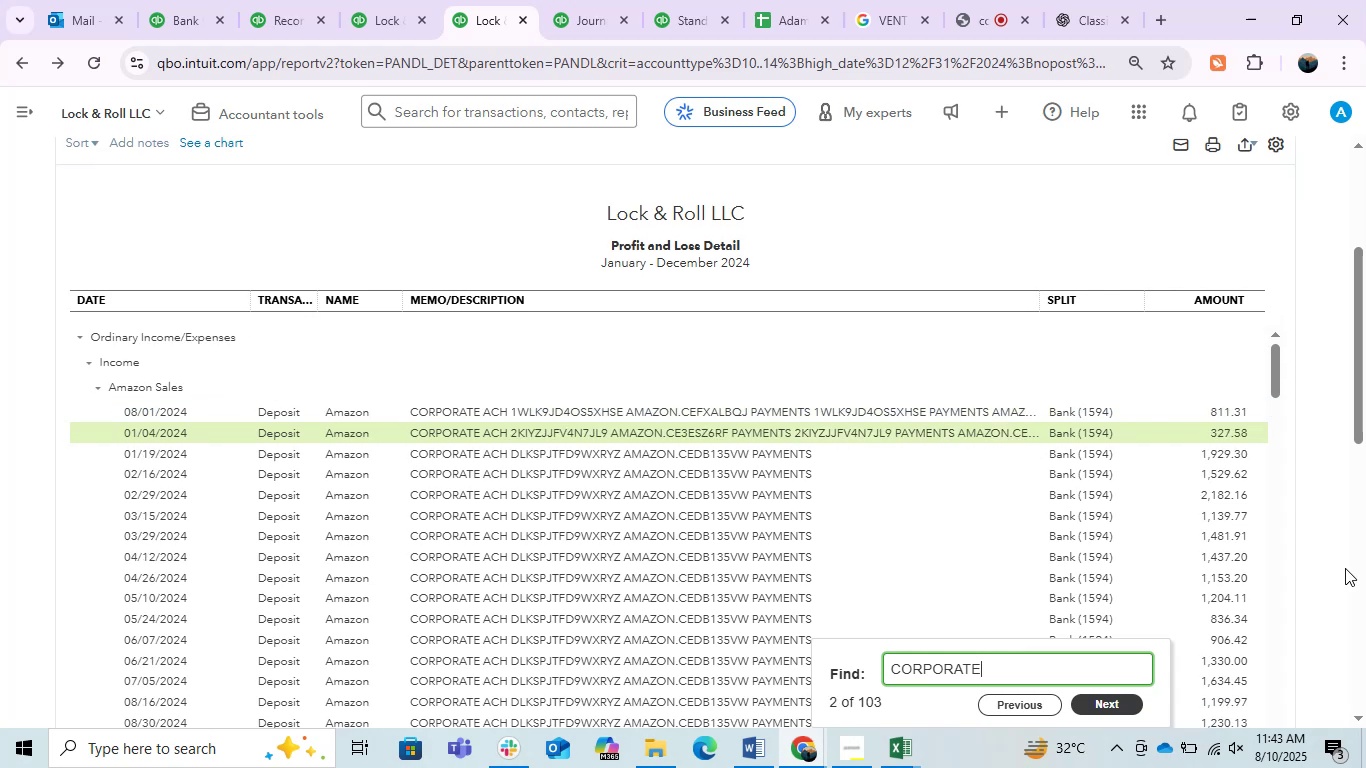 
key(Enter)
 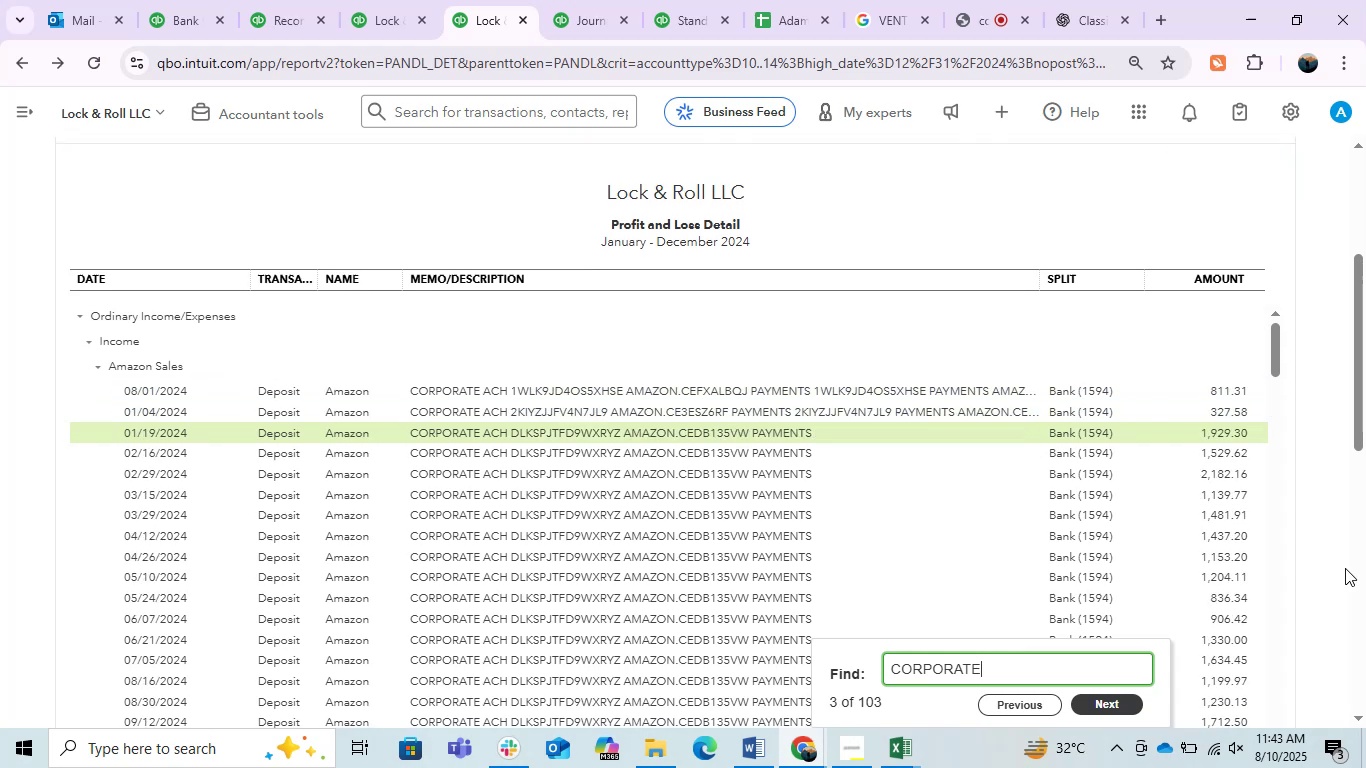 
key(Enter)
 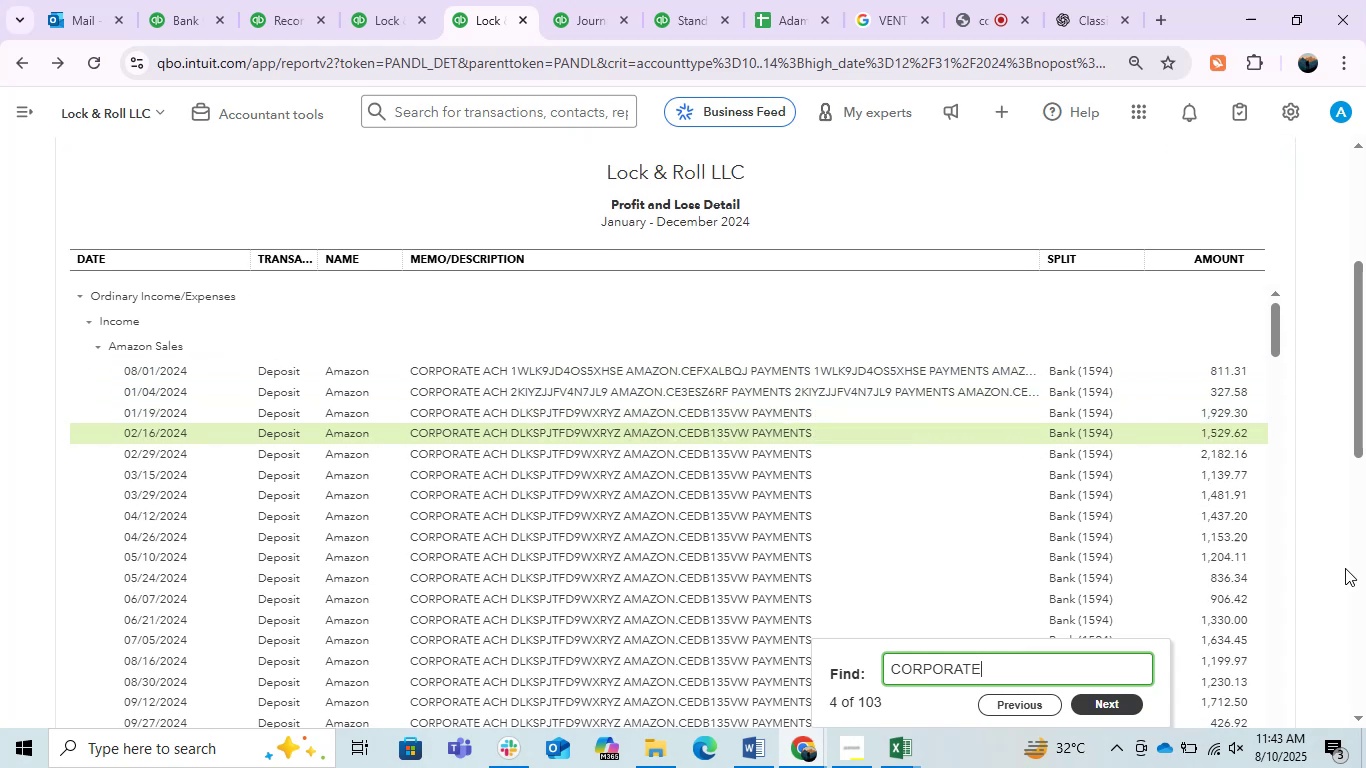 
key(Enter)
 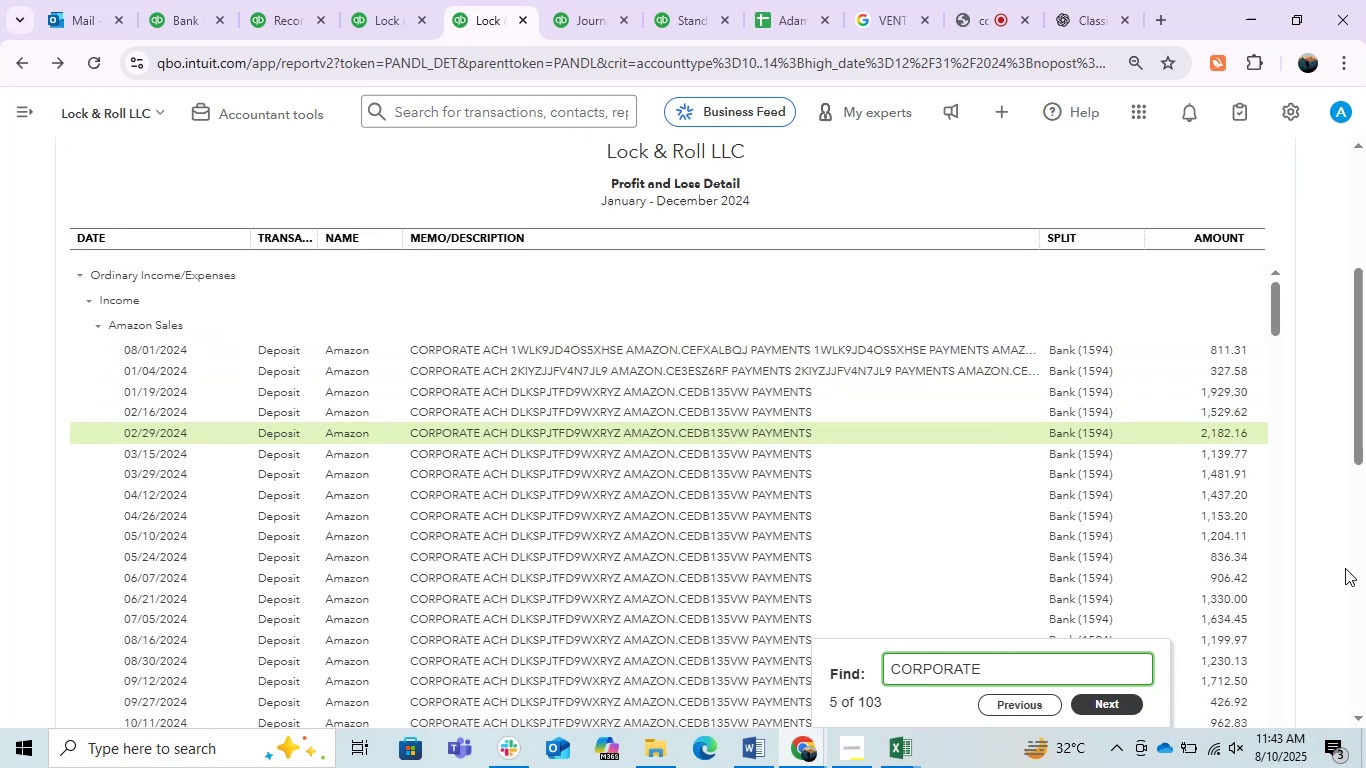 
key(Enter)
 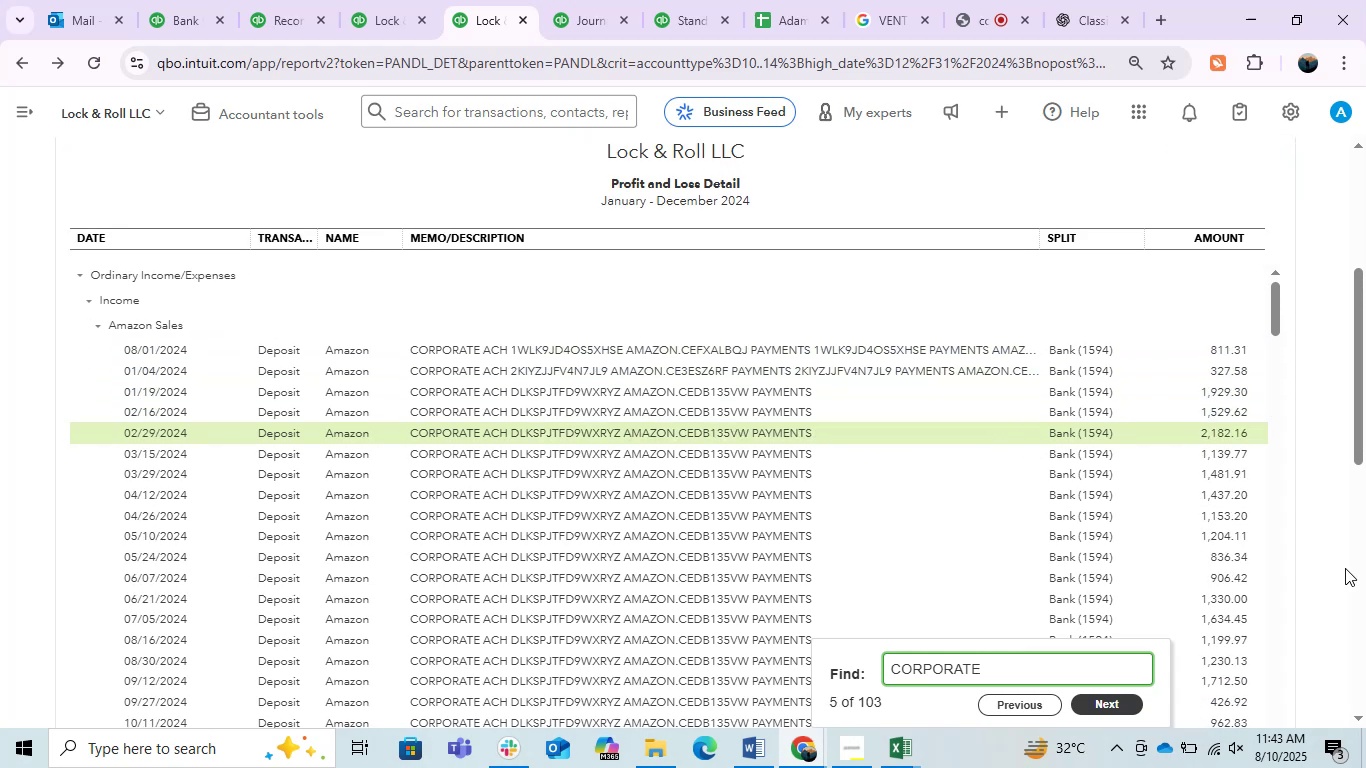 
key(Enter)
 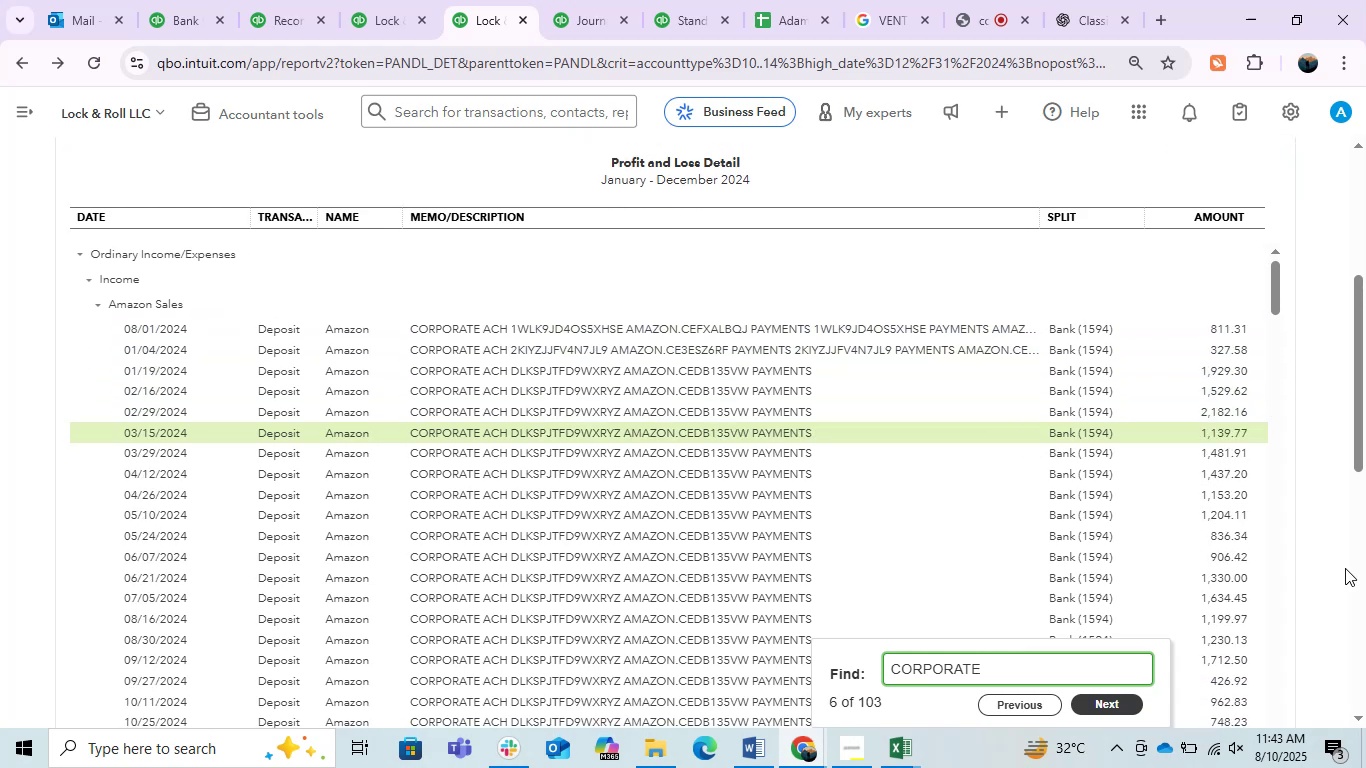 
key(Enter)
 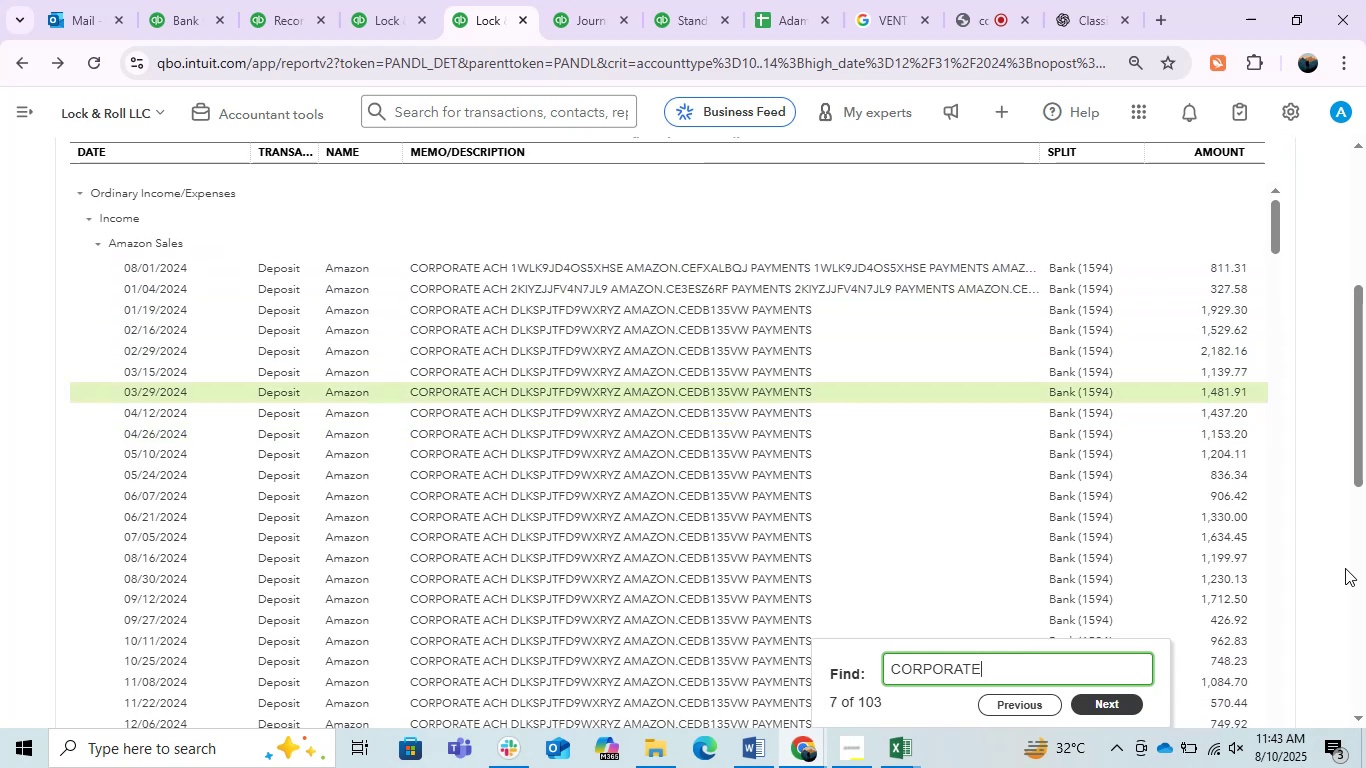 
key(Enter)
 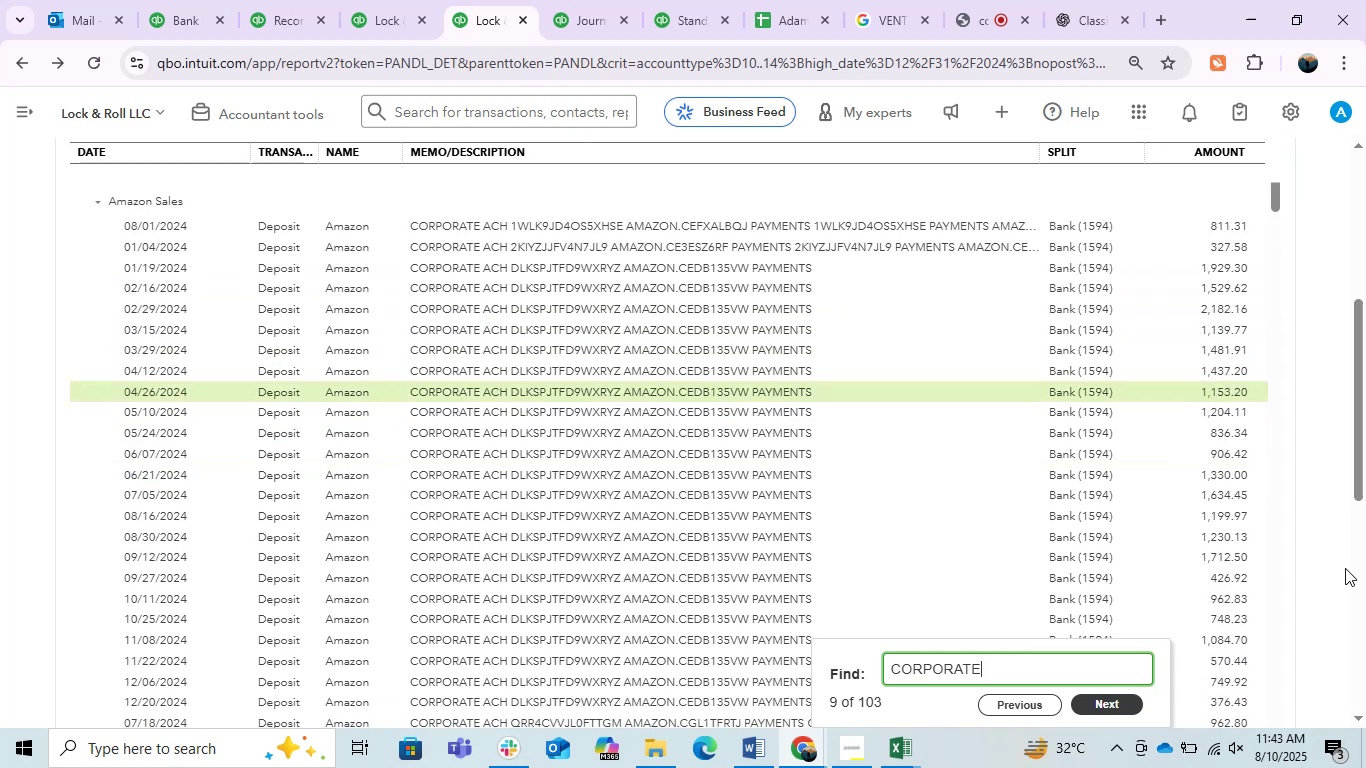 
key(Enter)
 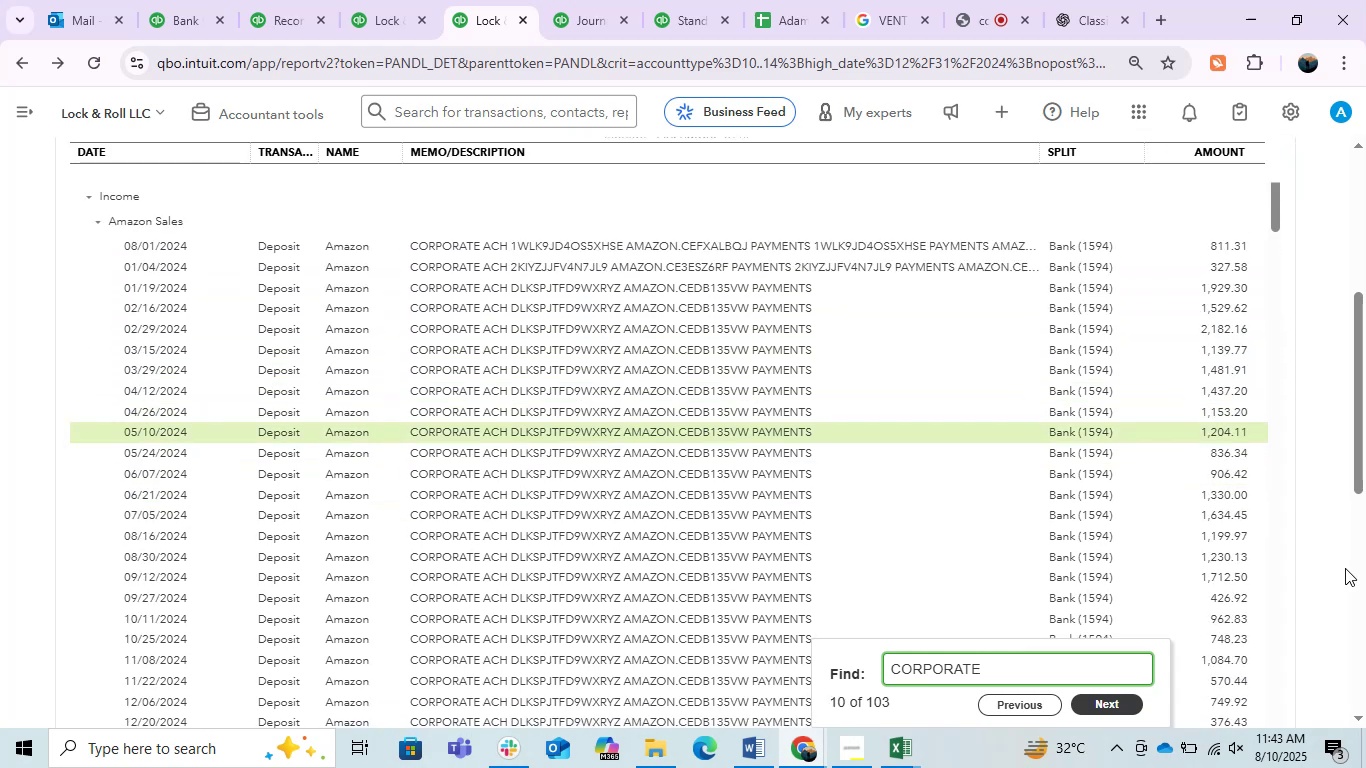 
key(Enter)
 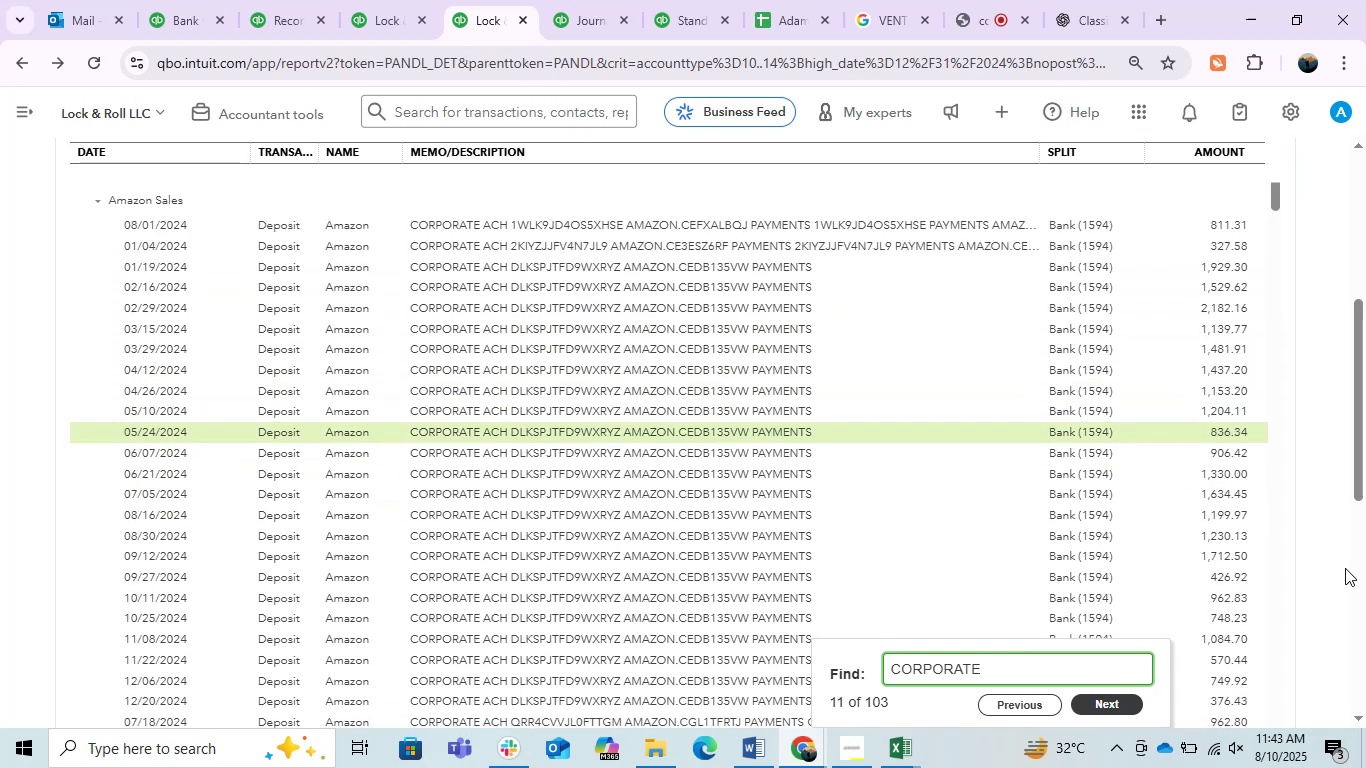 
key(Enter)
 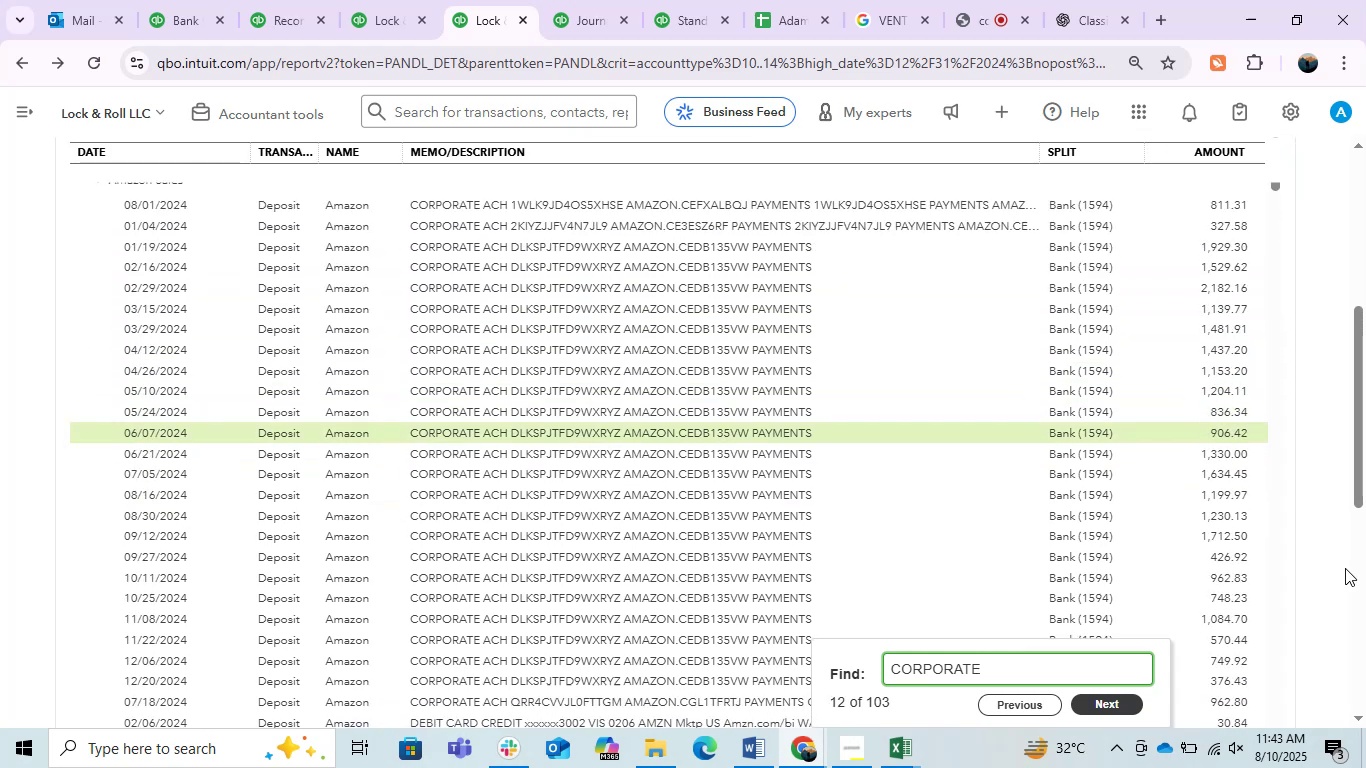 
key(Enter)
 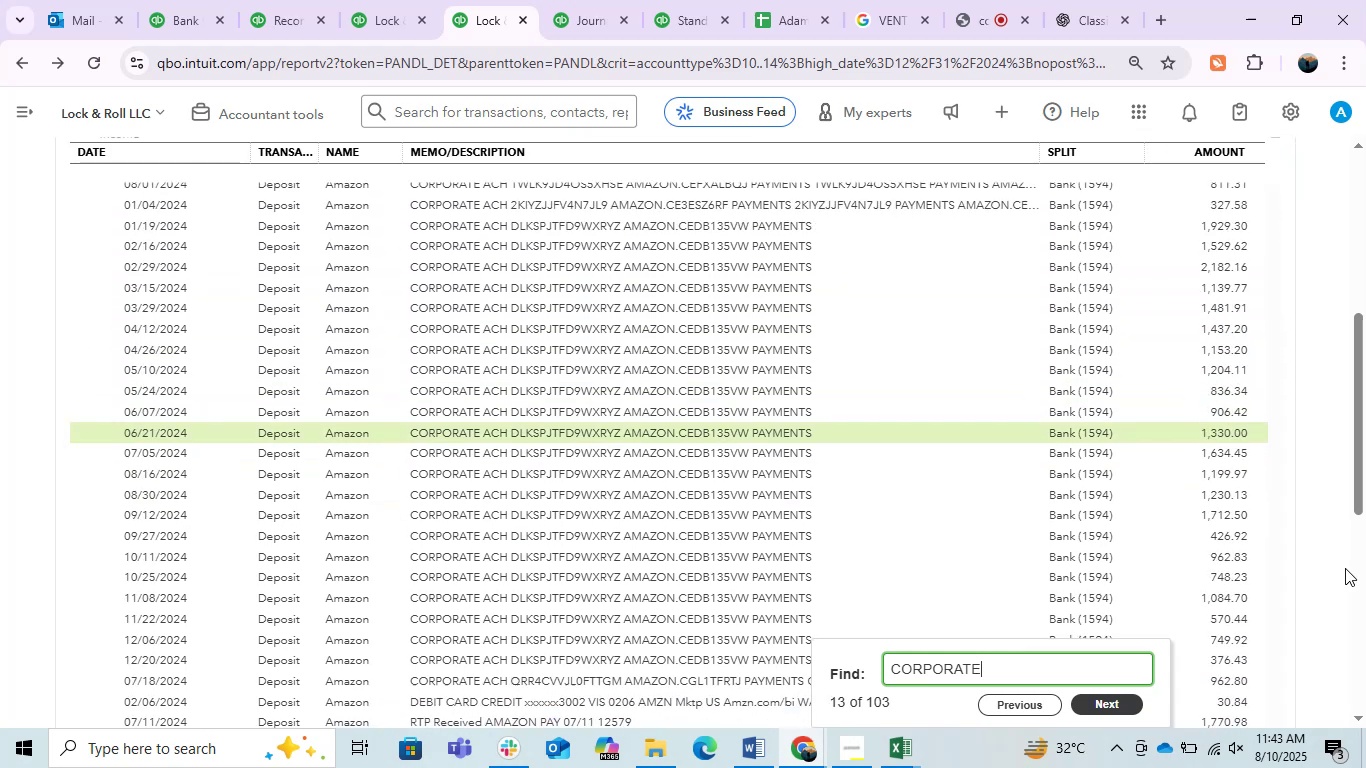 
key(Enter)
 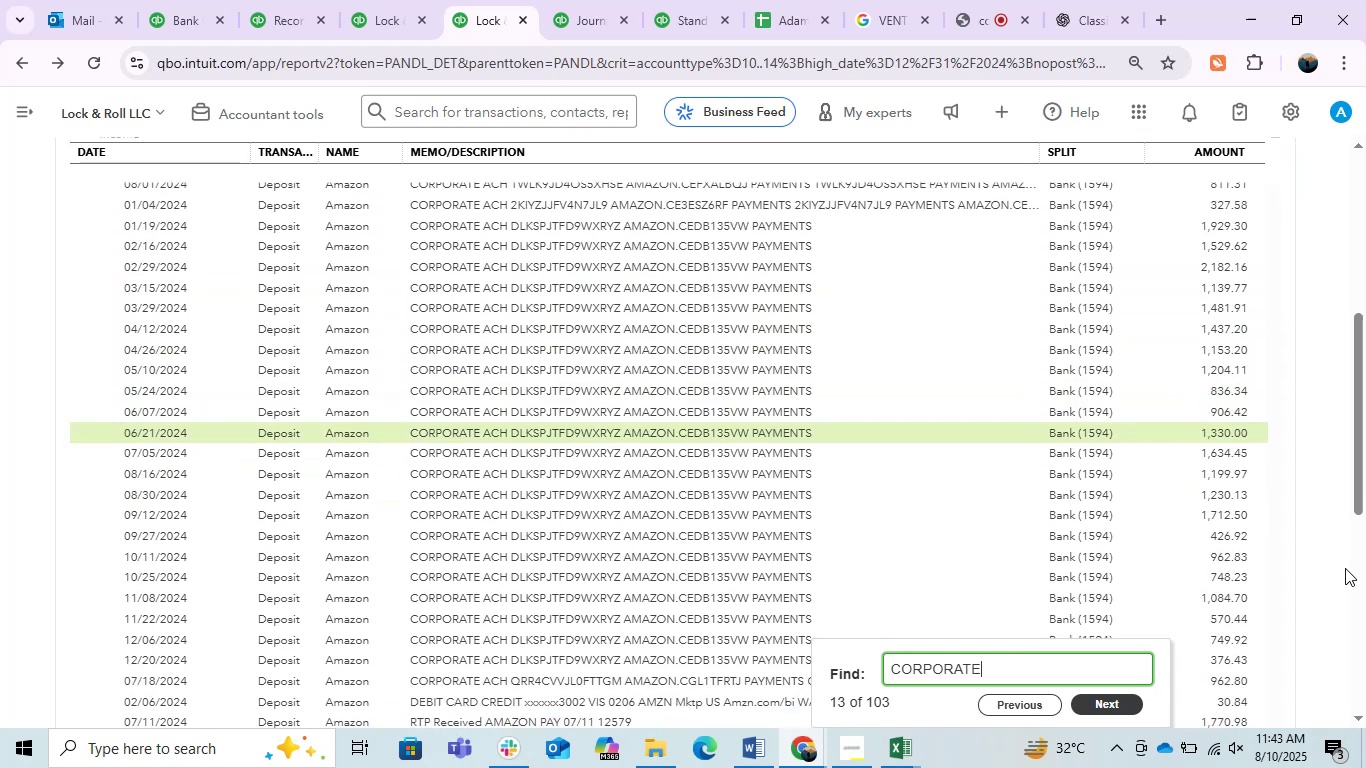 
key(Enter)
 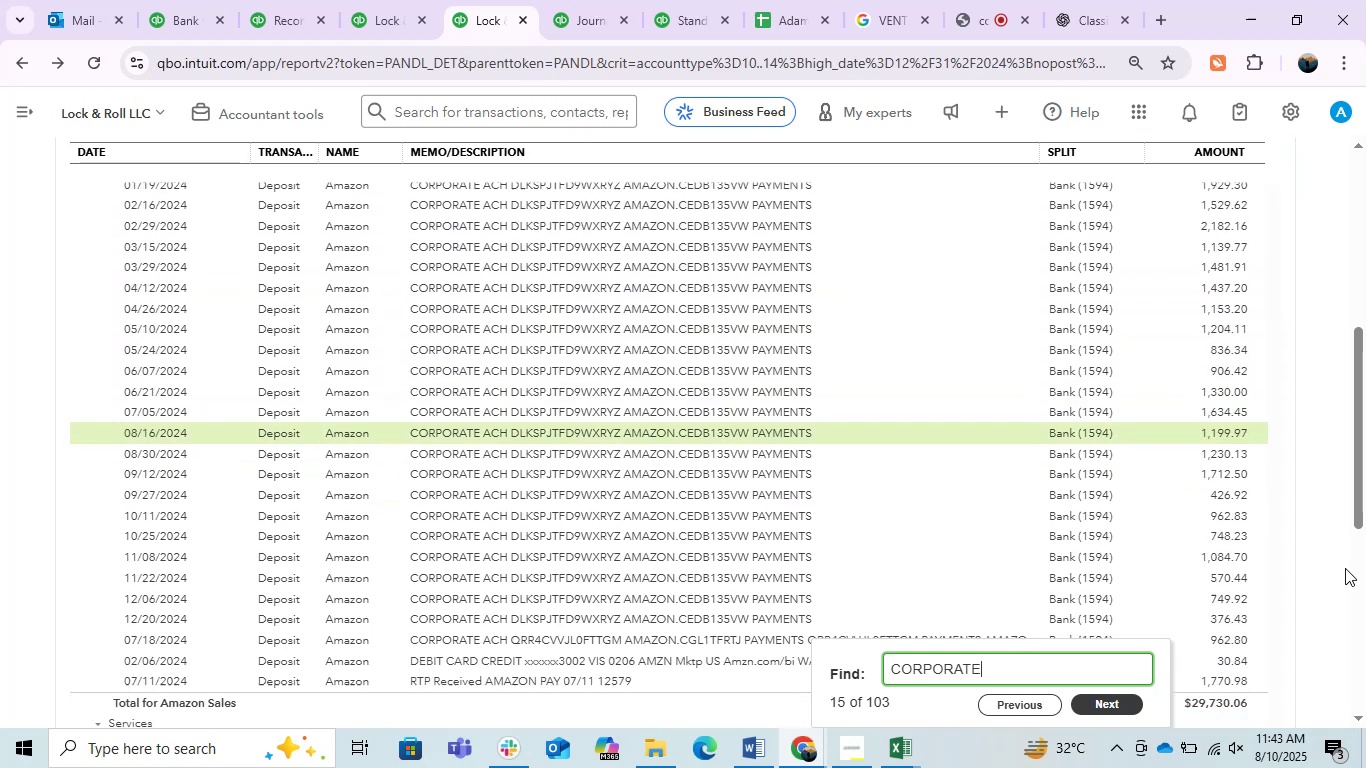 
key(Enter)
 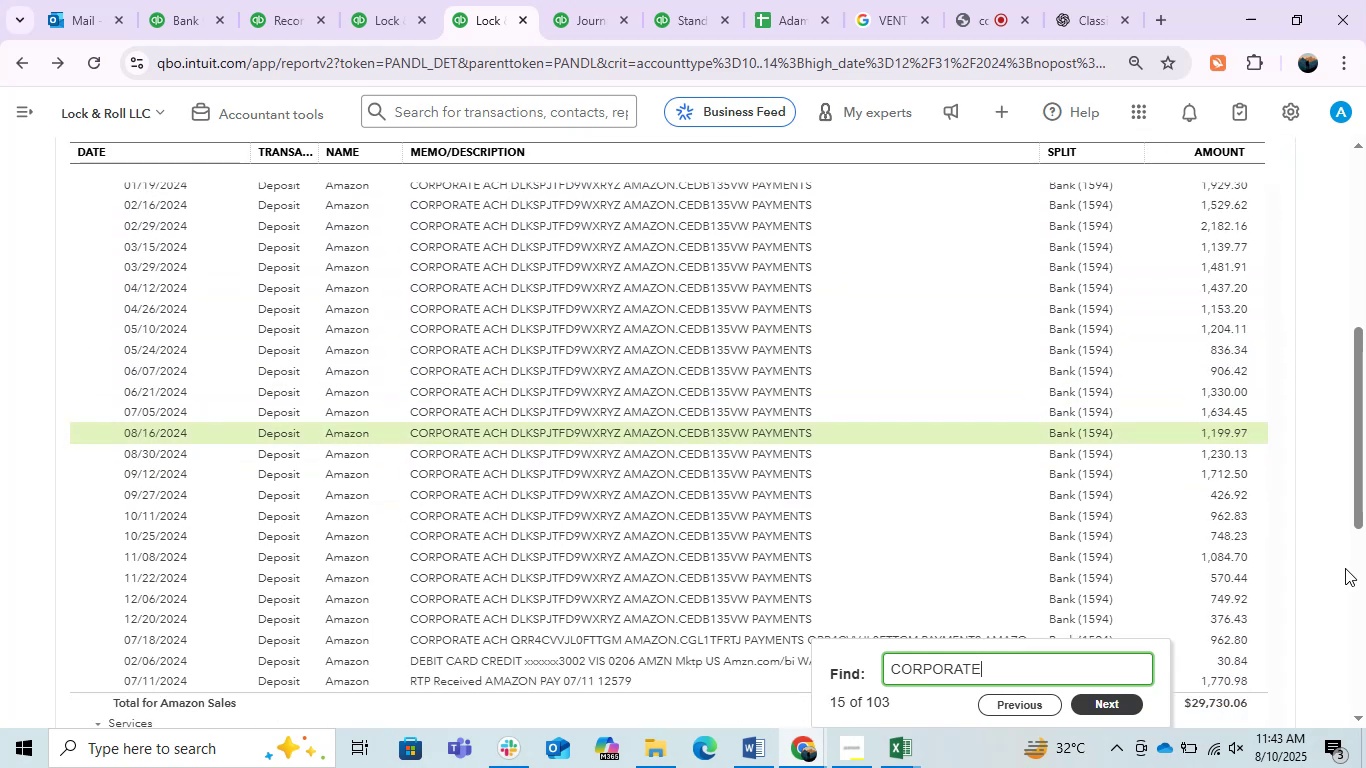 
key(Enter)
 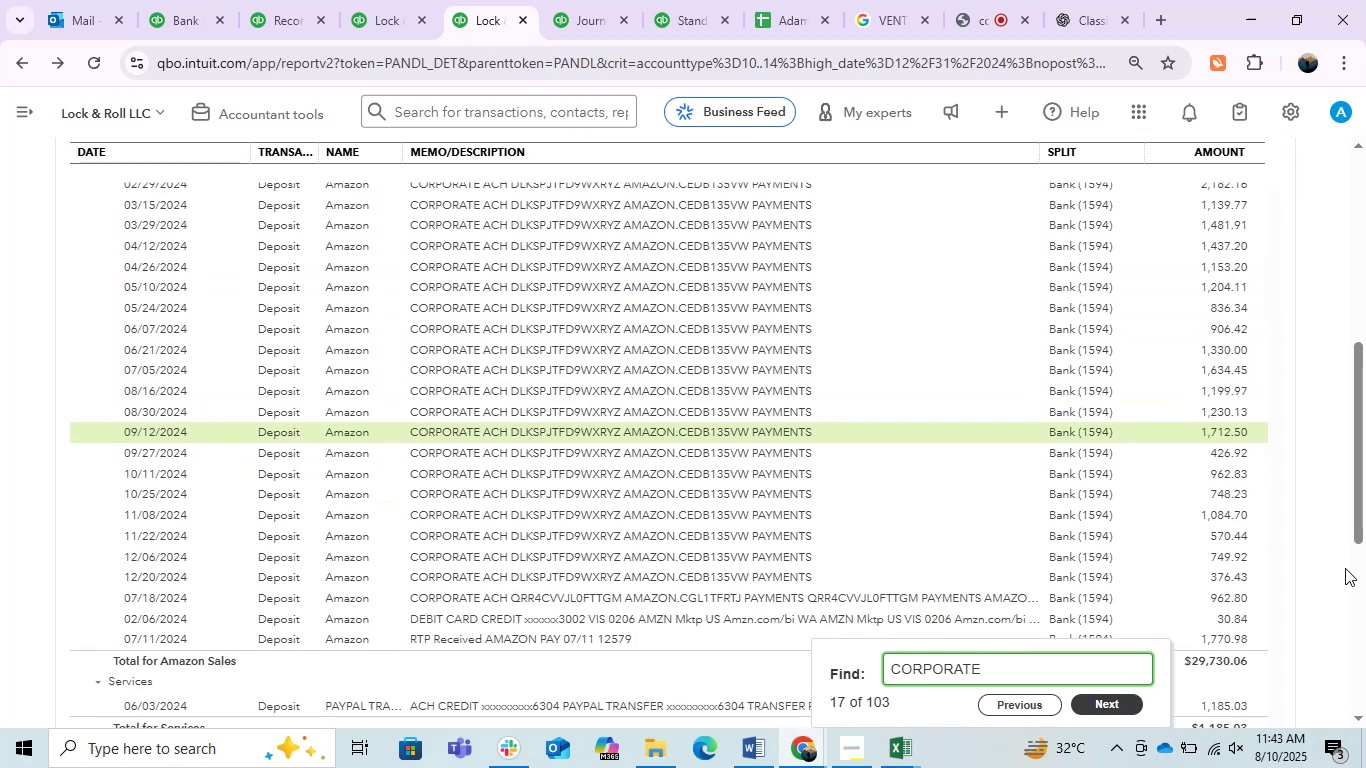 
key(Enter)
 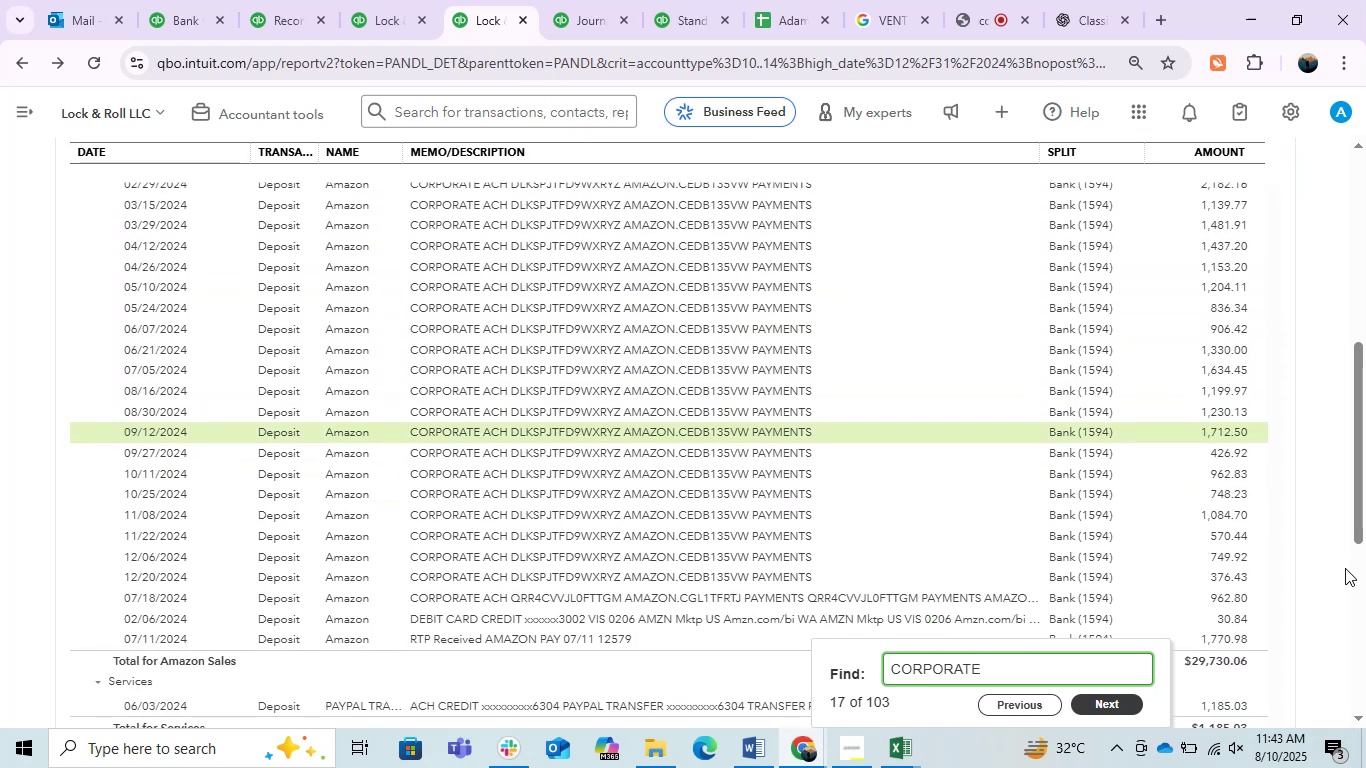 
key(Enter)
 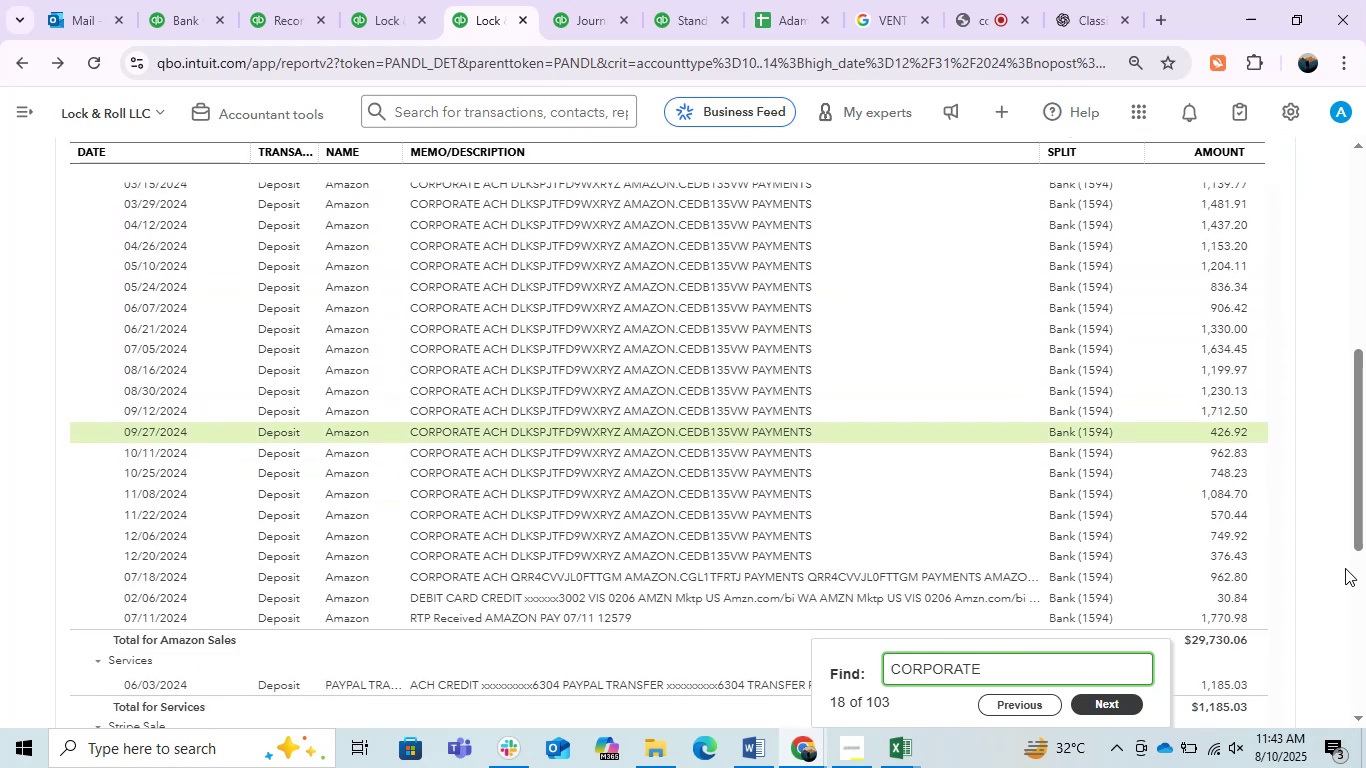 
key(Enter)
 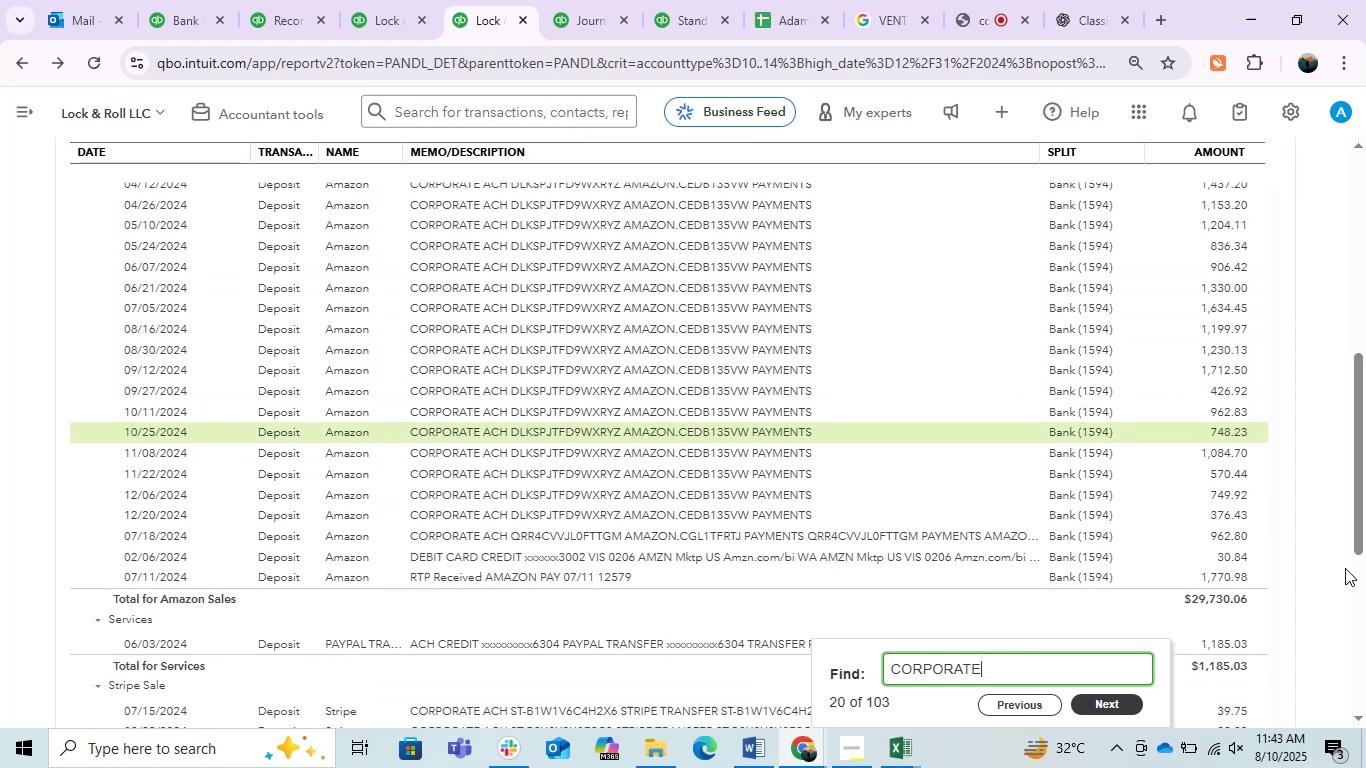 
key(Enter)
 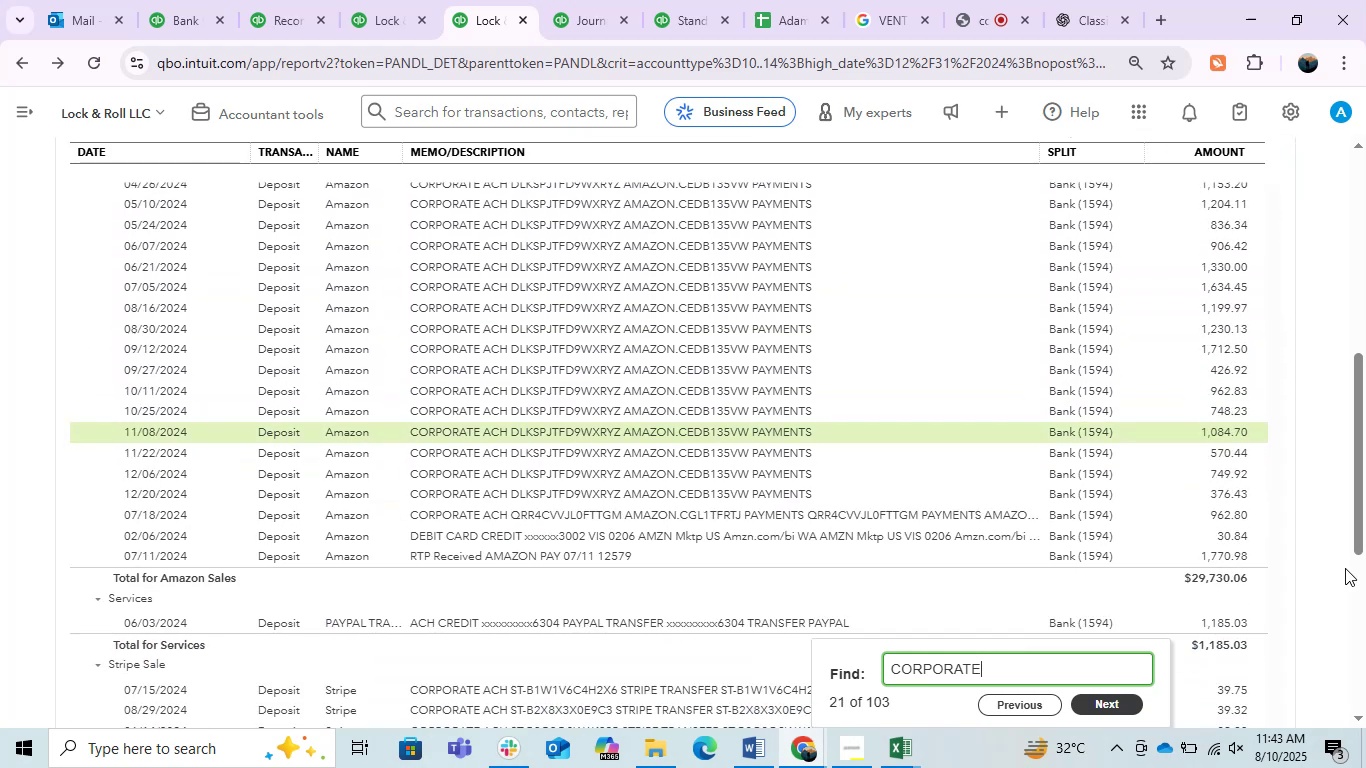 
key(Enter)
 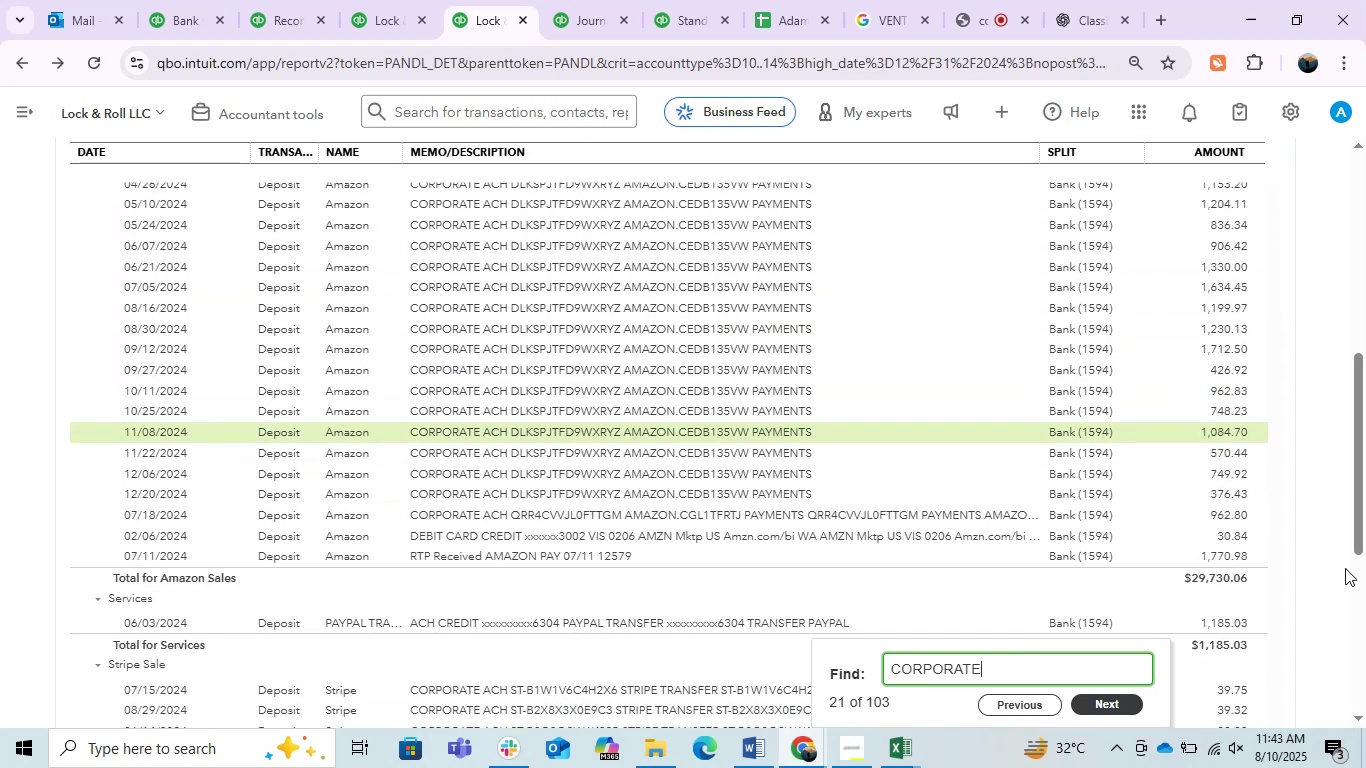 
key(Enter)
 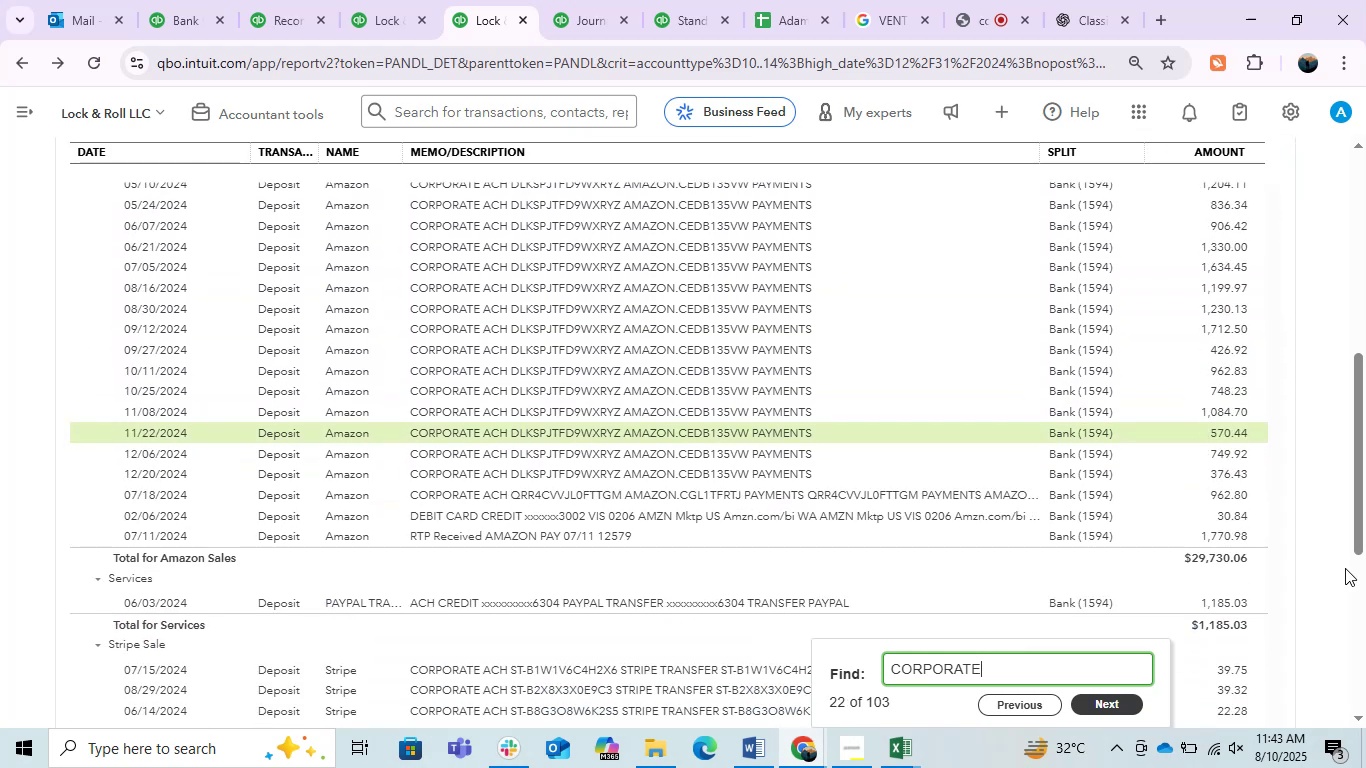 
key(Enter)
 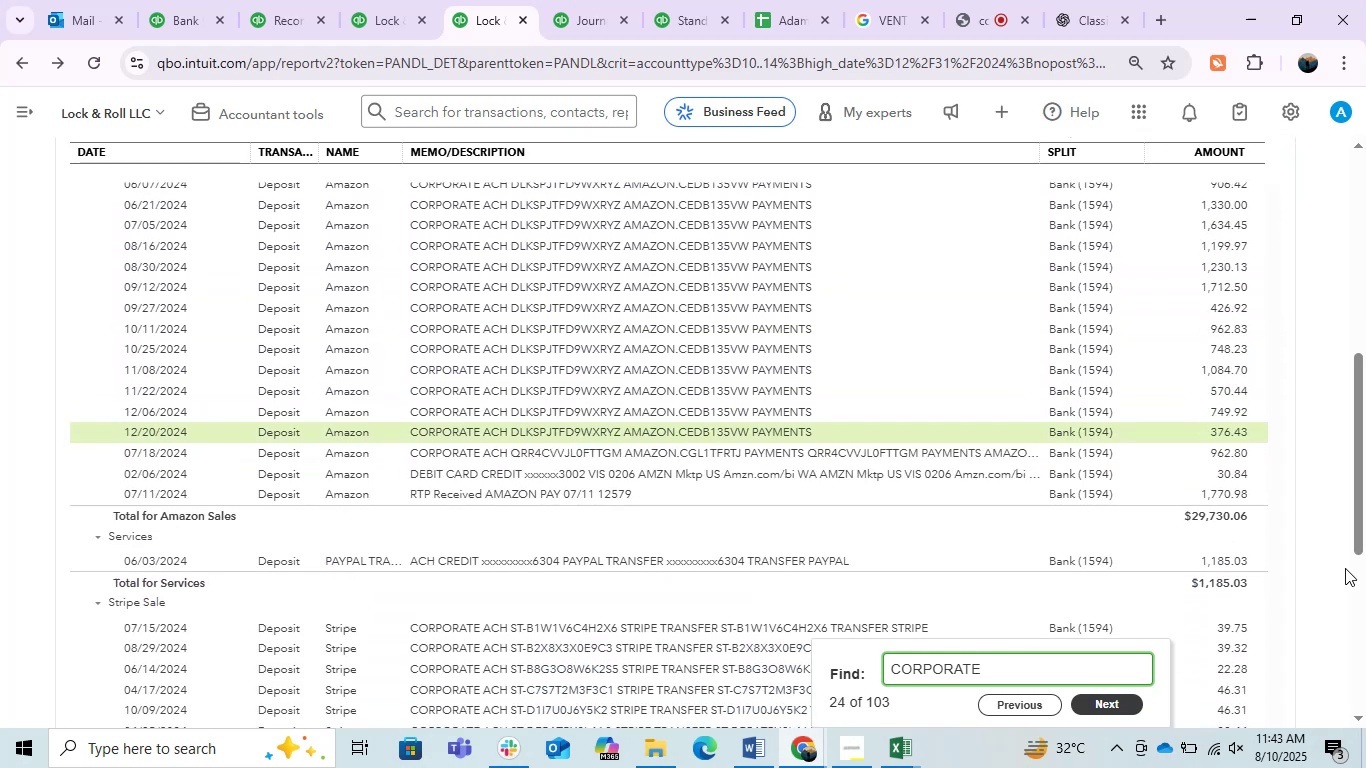 
key(Enter)
 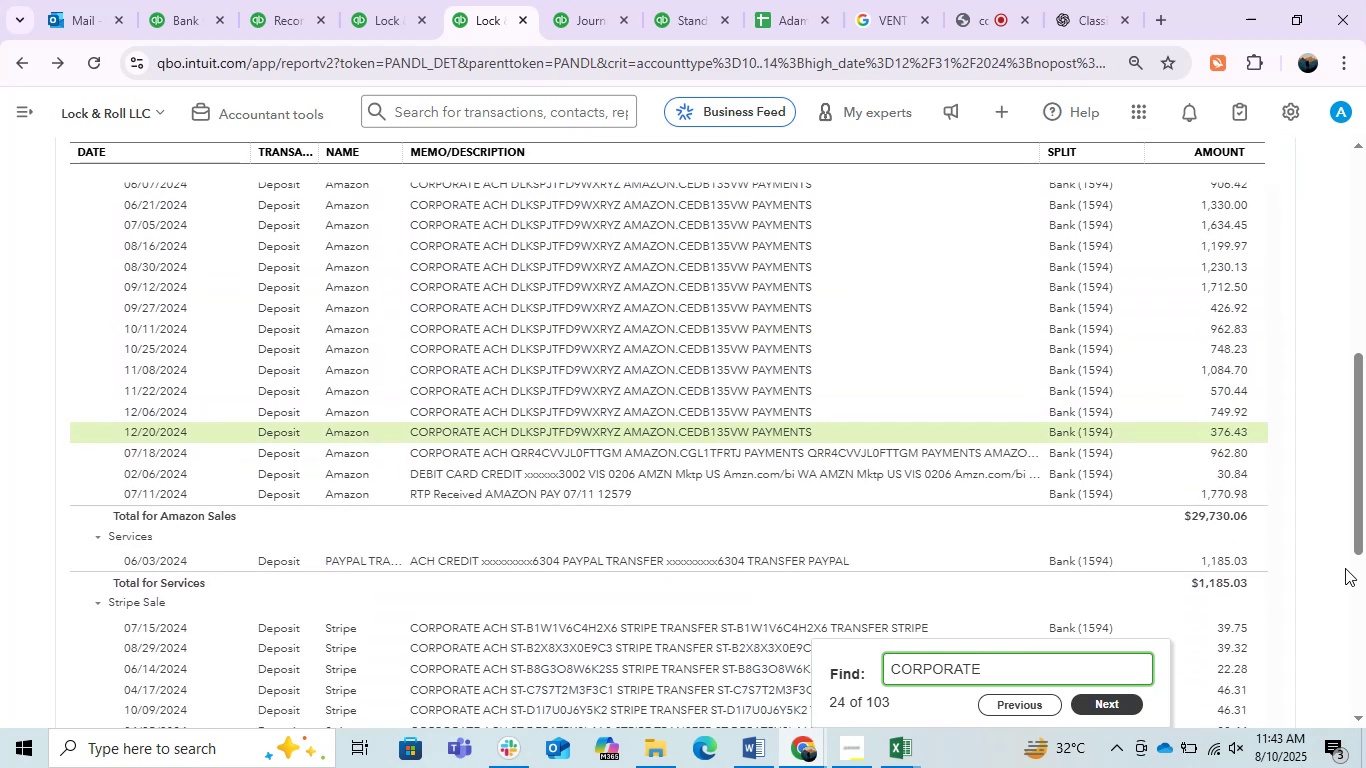 
key(Enter)
 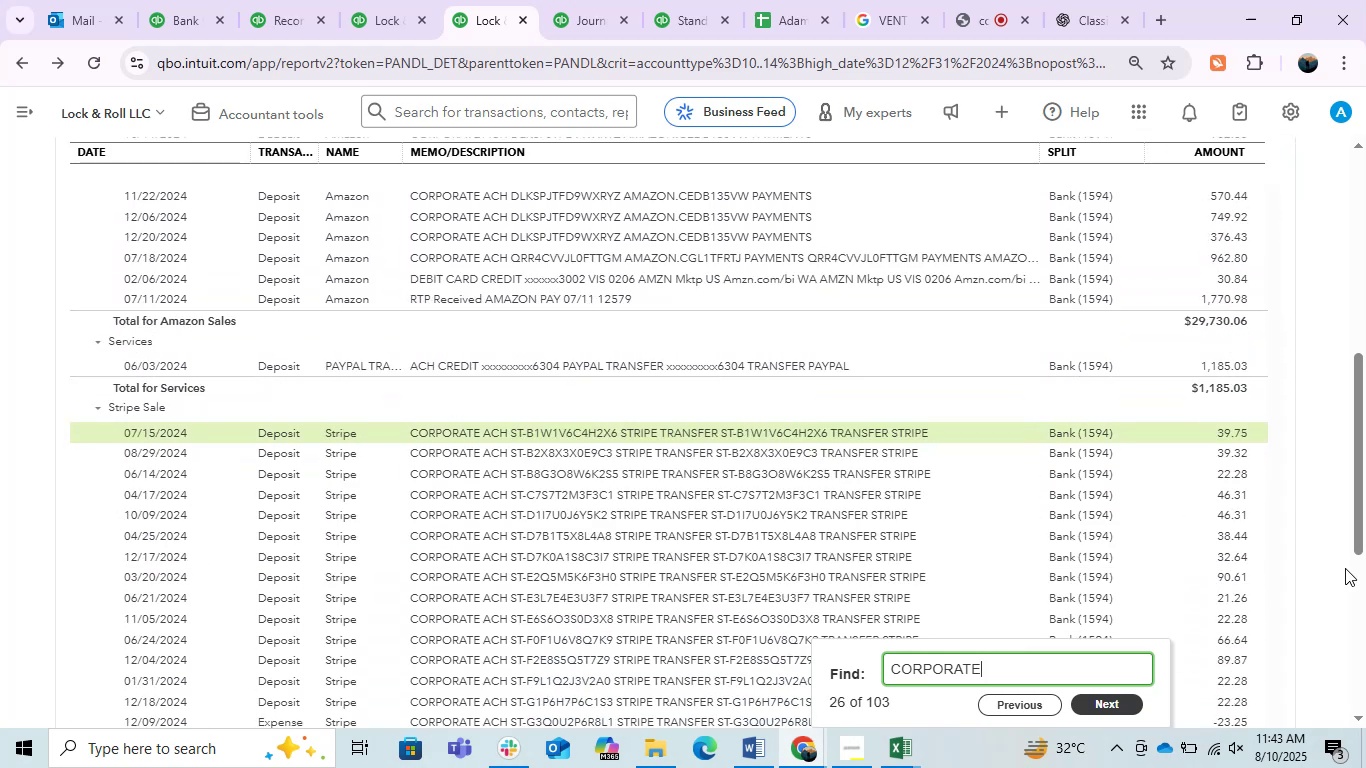 
key(Enter)
 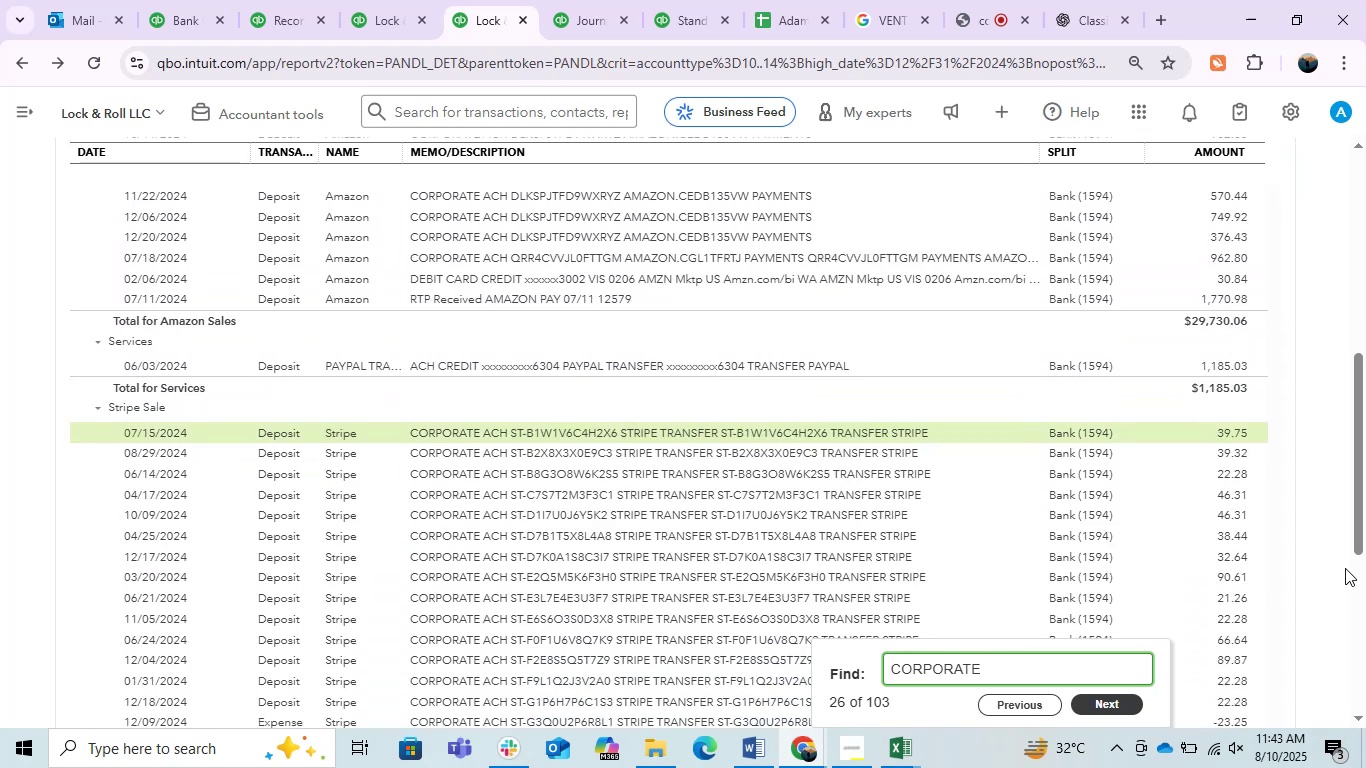 
key(Enter)
 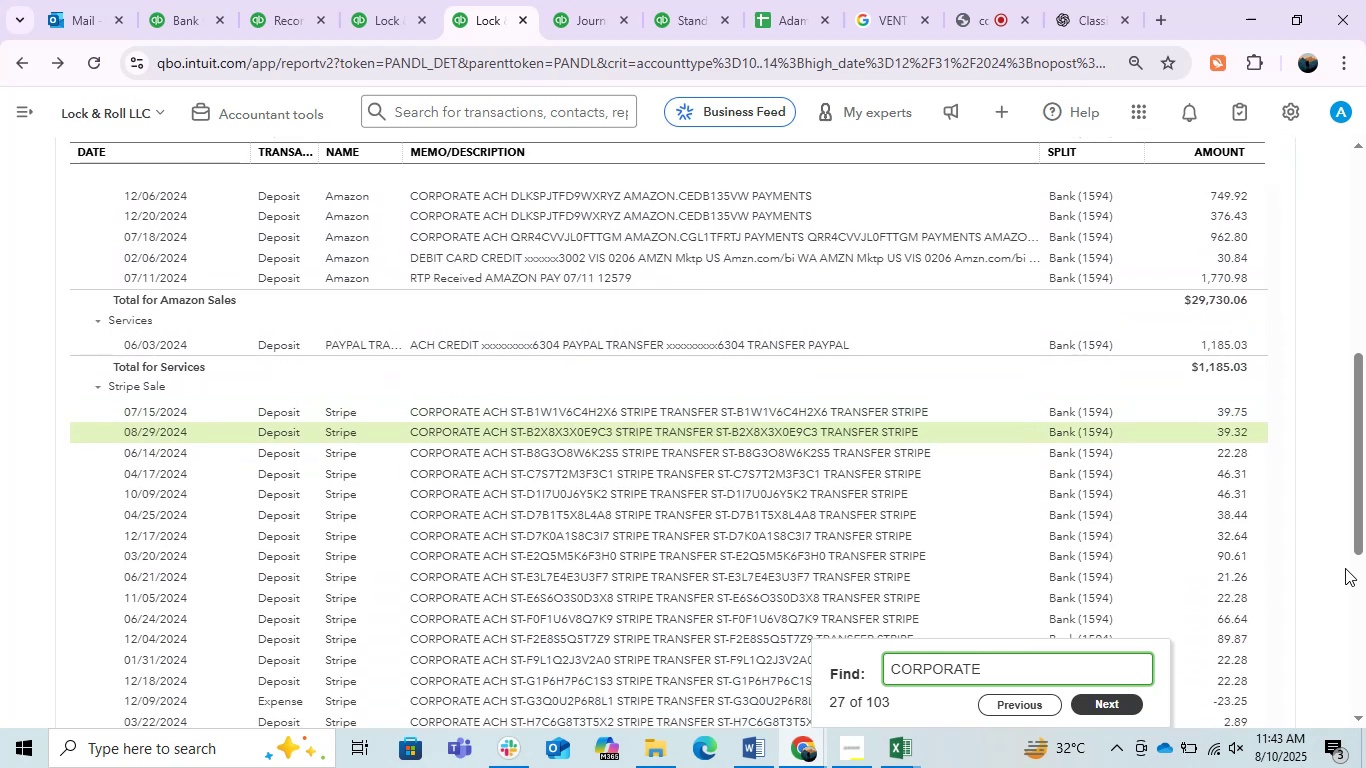 
key(Enter)
 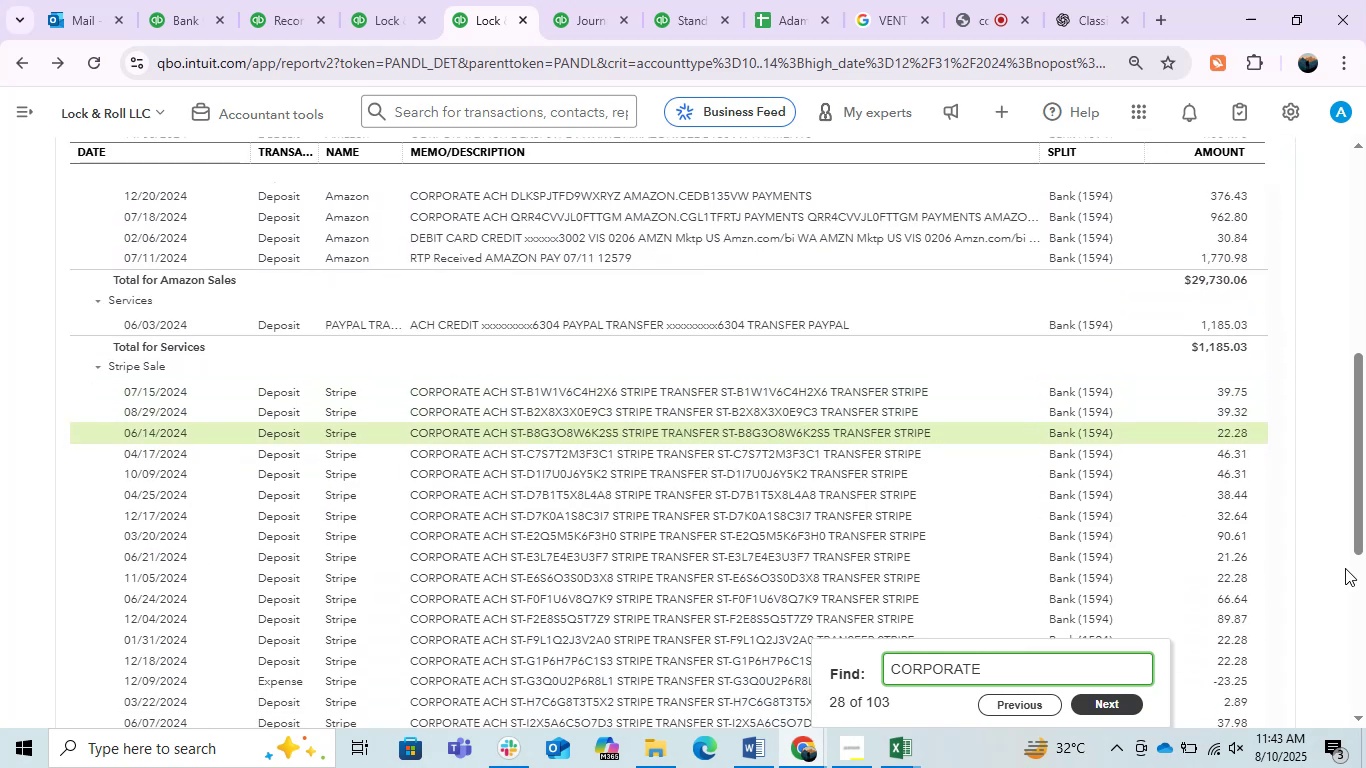 
key(Enter)
 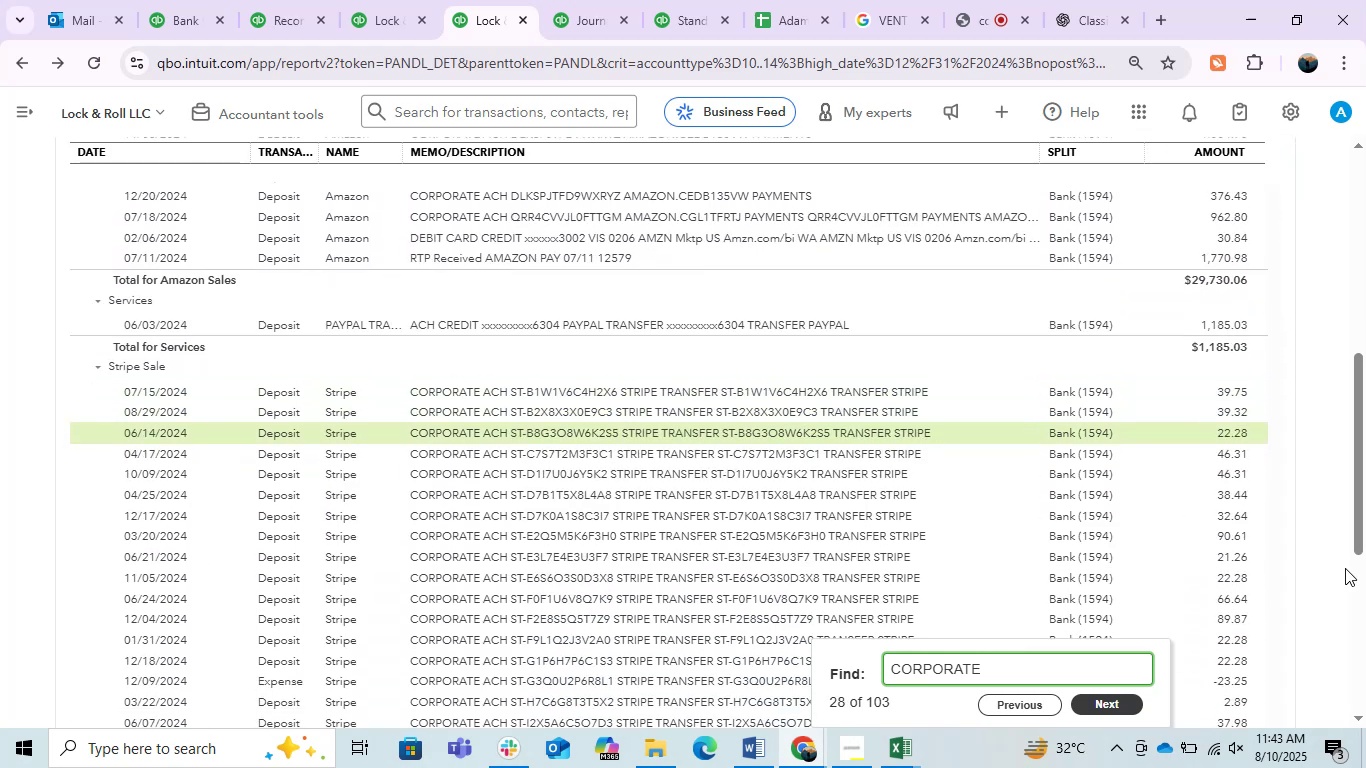 
key(Enter)
 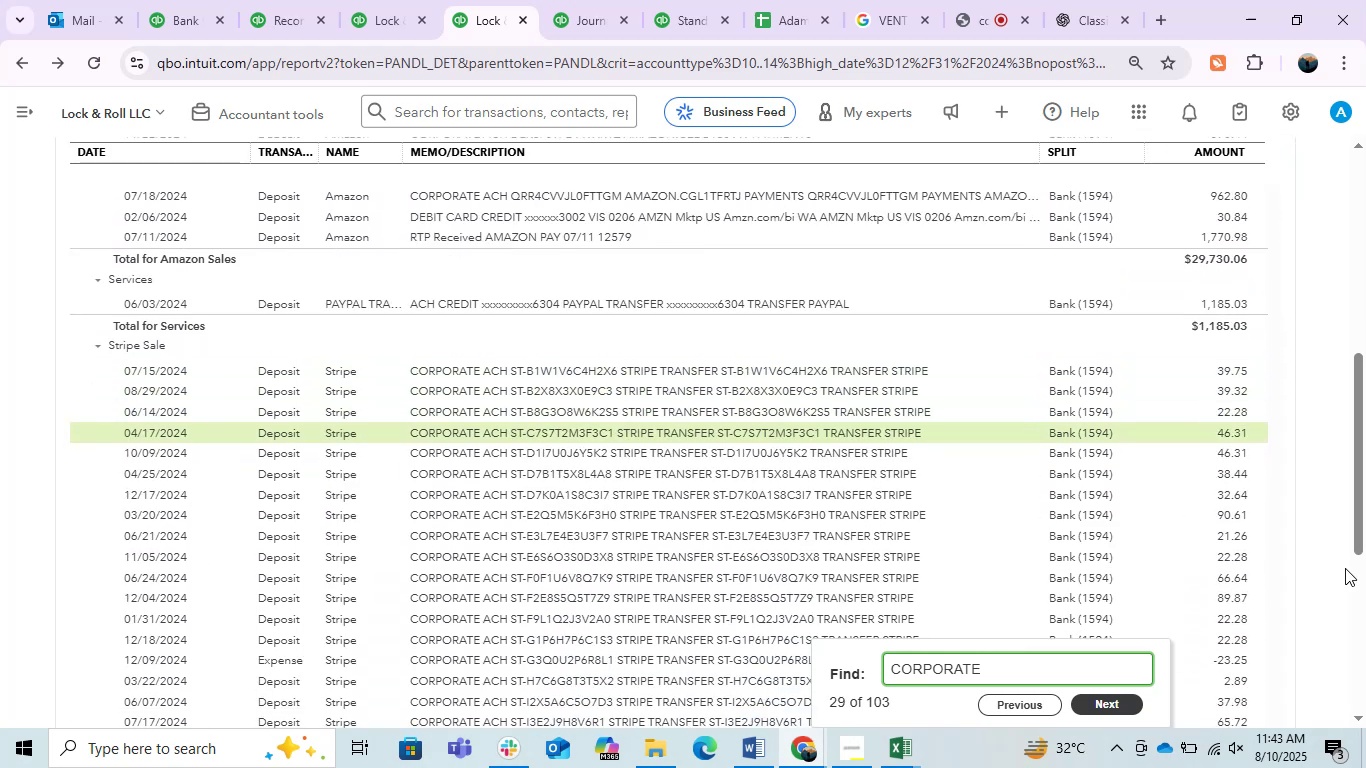 
key(Enter)
 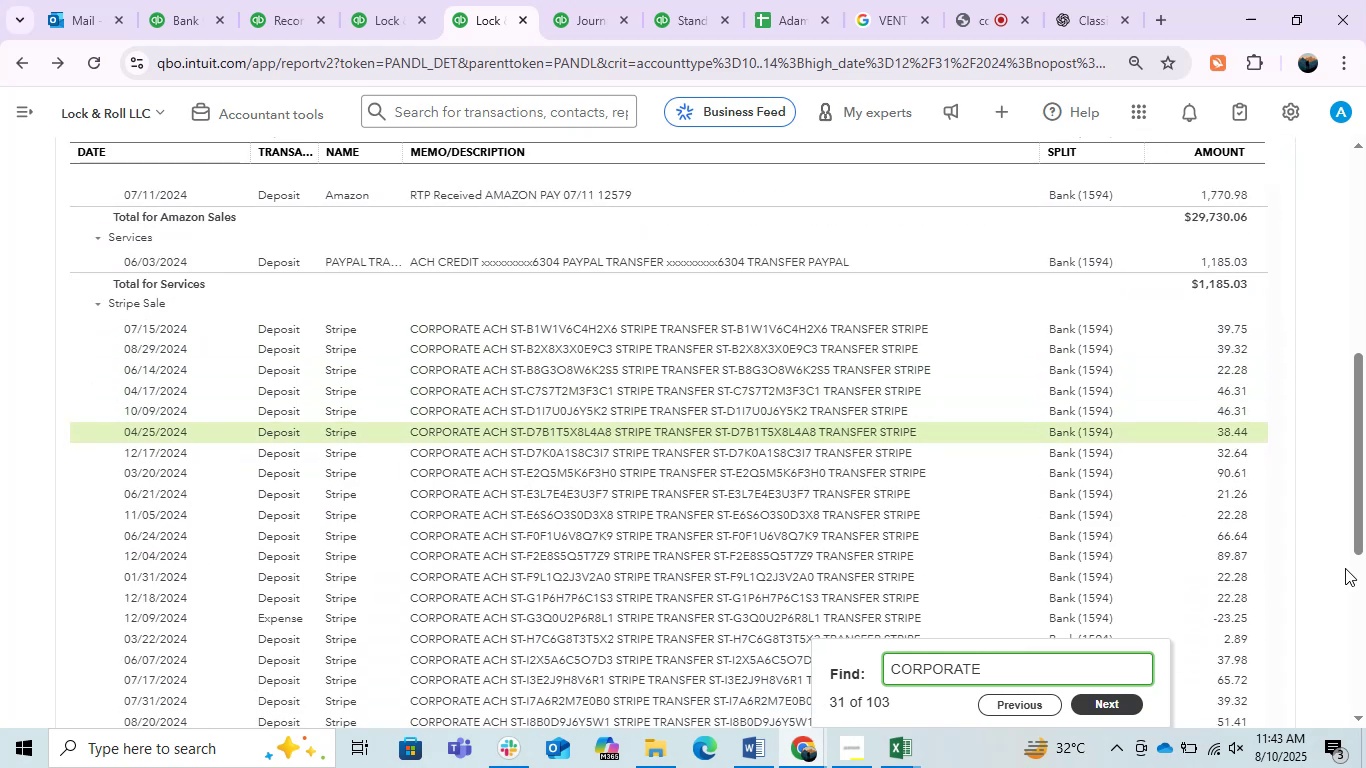 
key(Enter)
 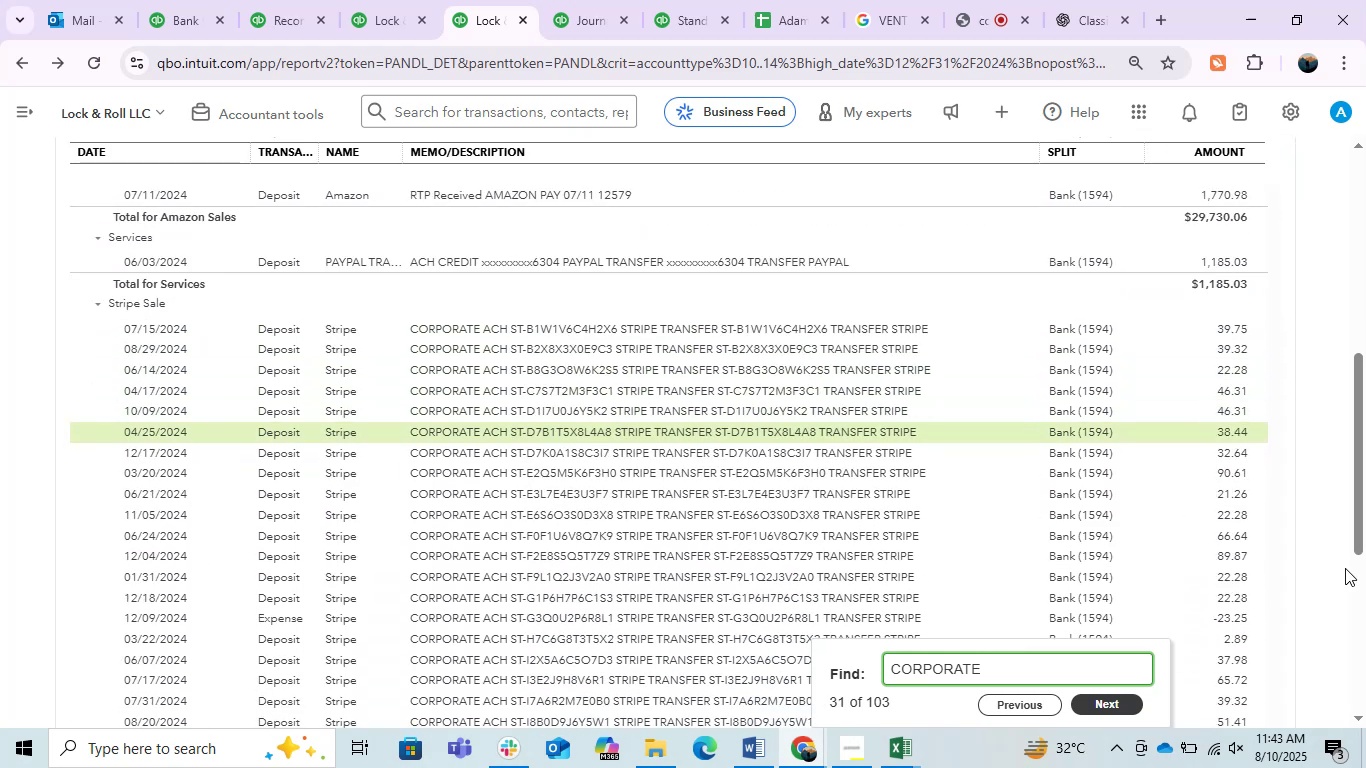 
key(Enter)
 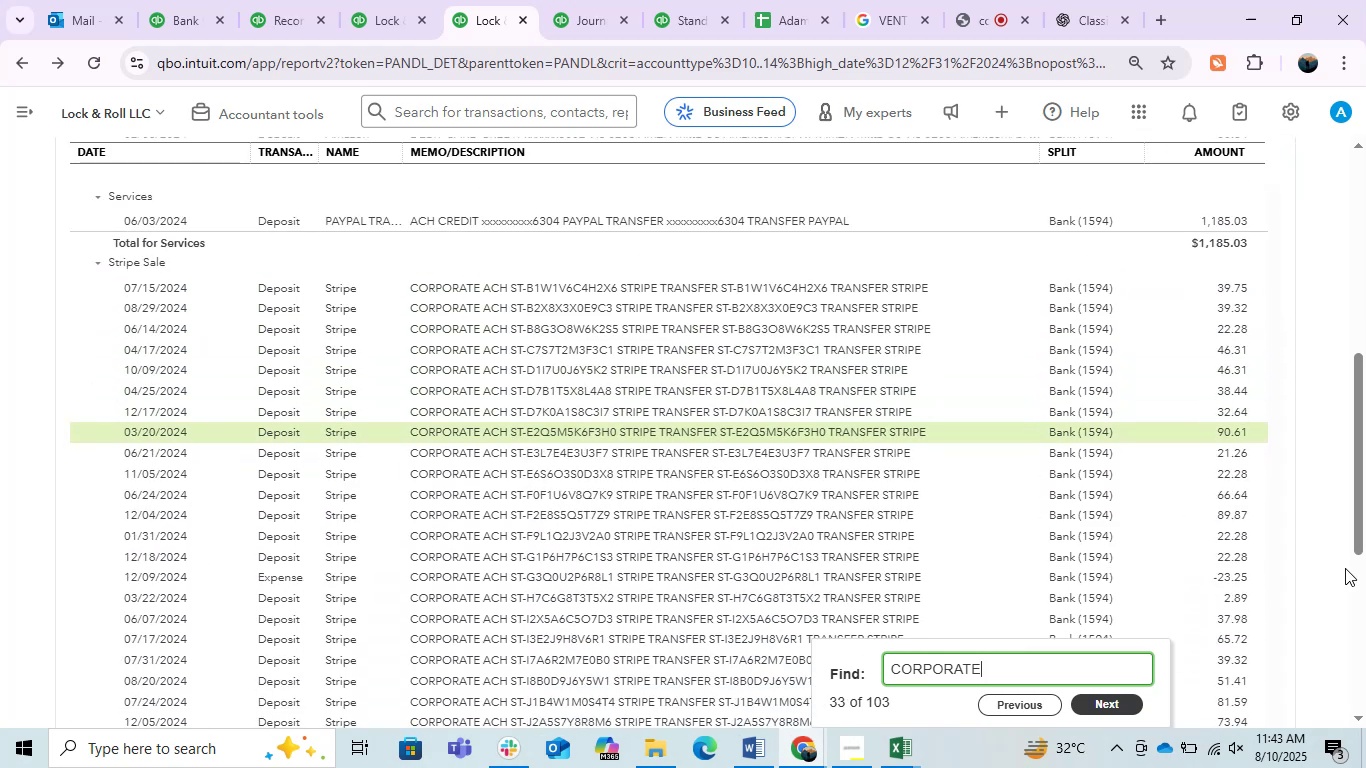 
key(Enter)
 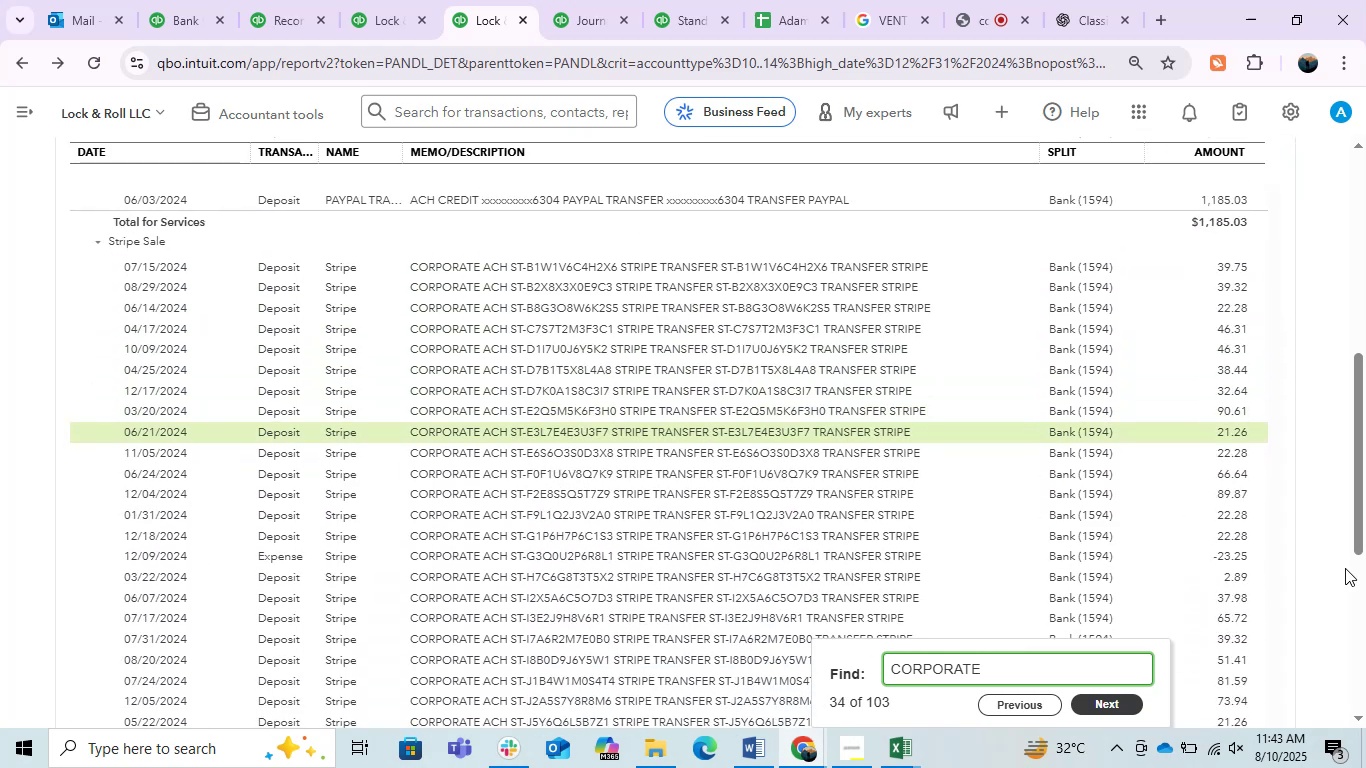 
key(Enter)
 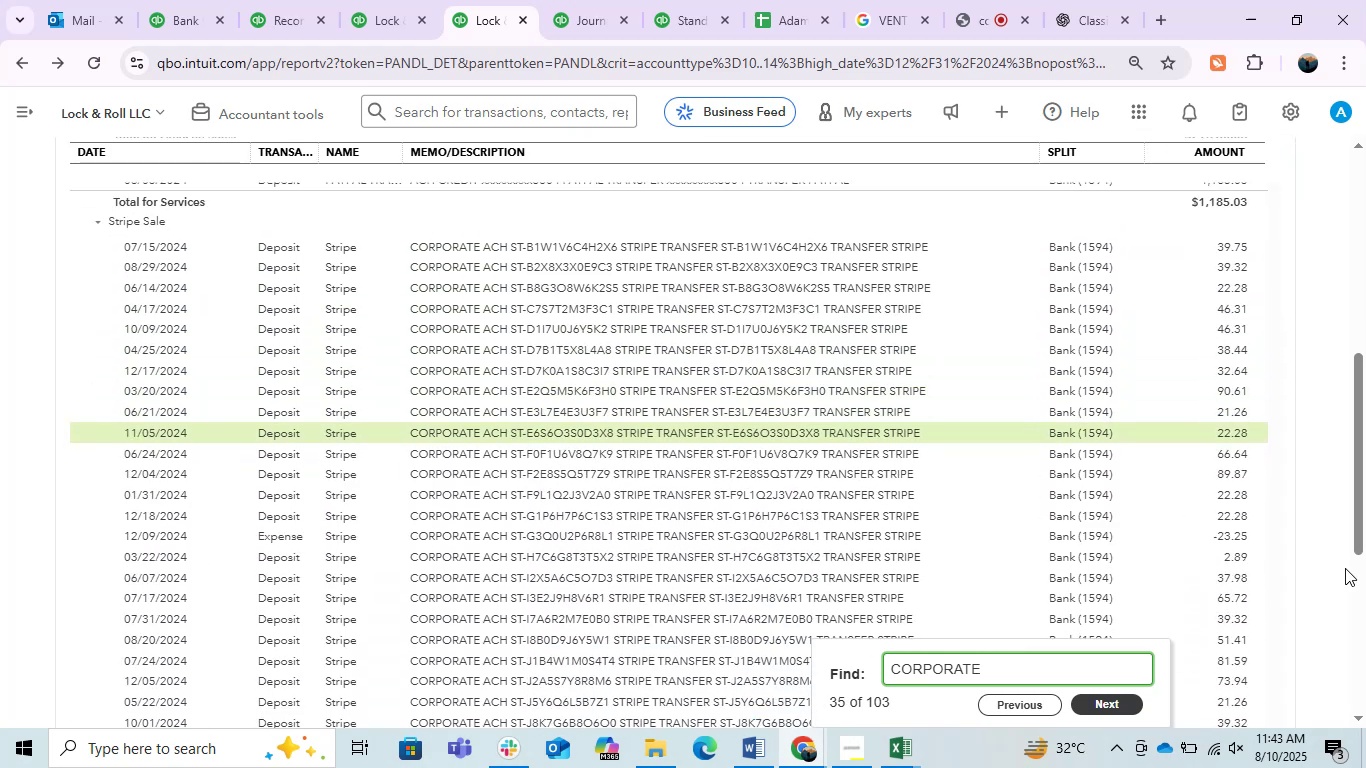 
key(Enter)
 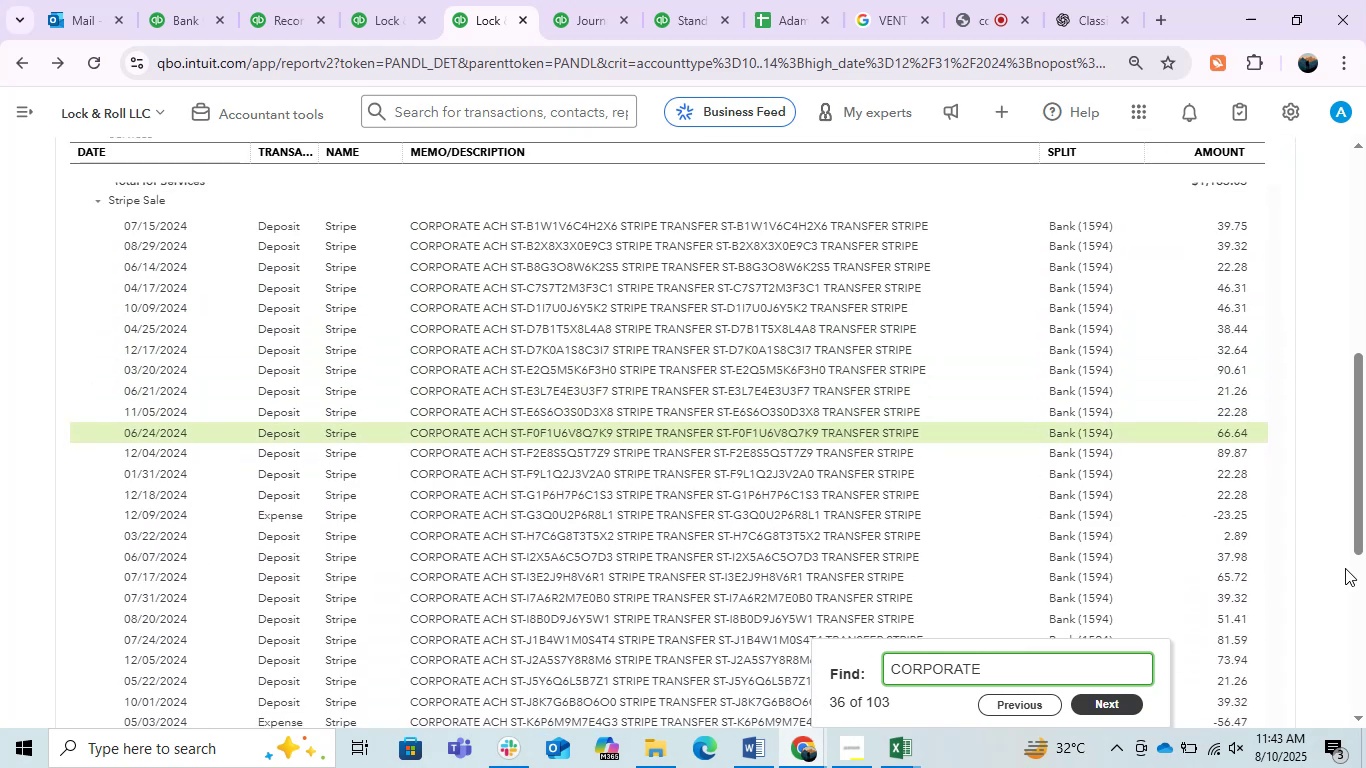 
key(Enter)
 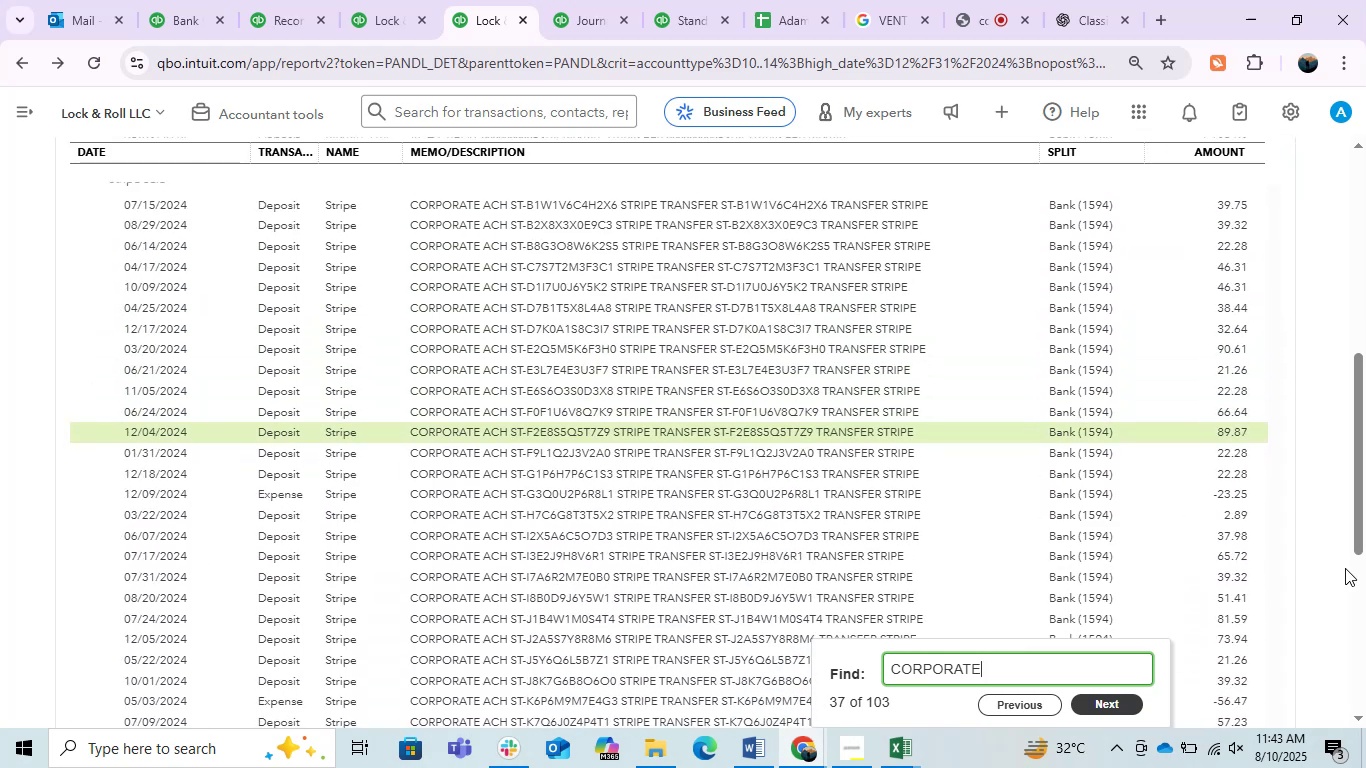 
key(Enter)
 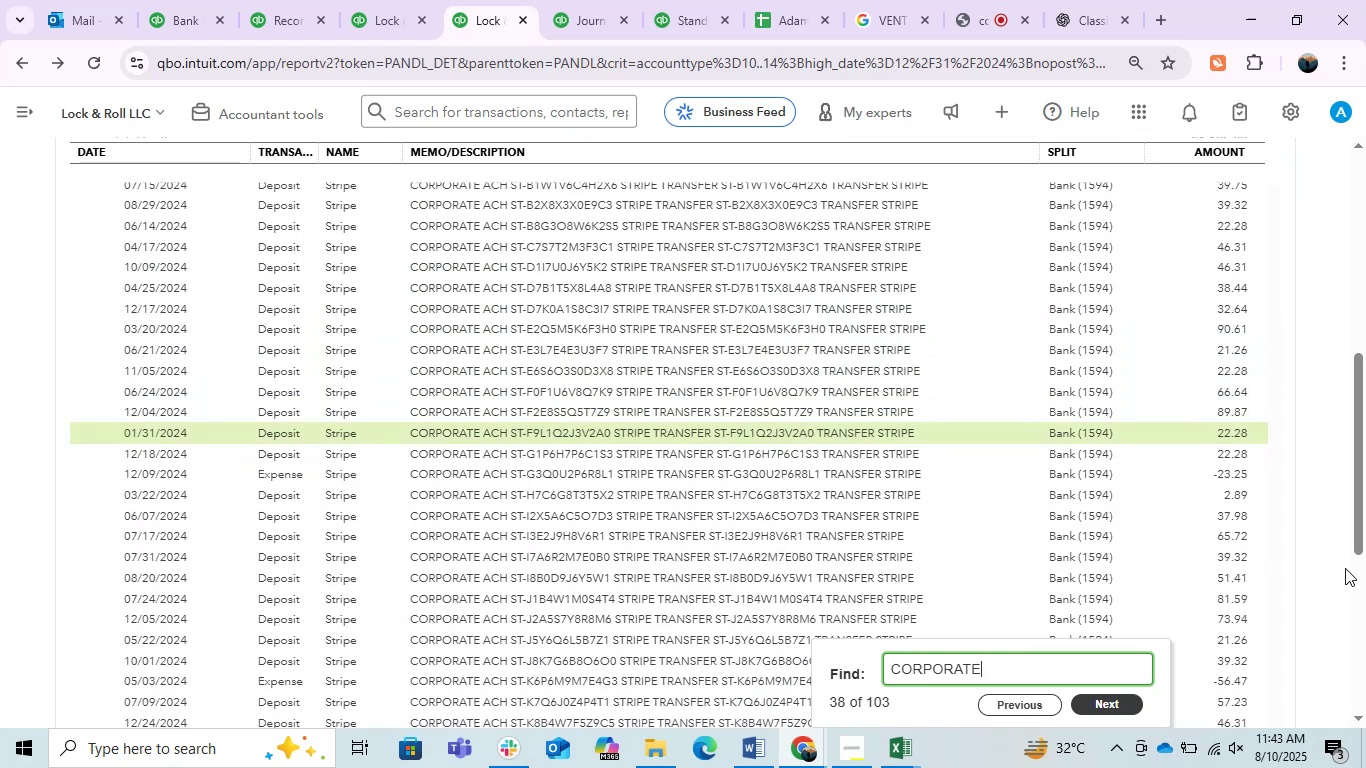 
key(Enter)
 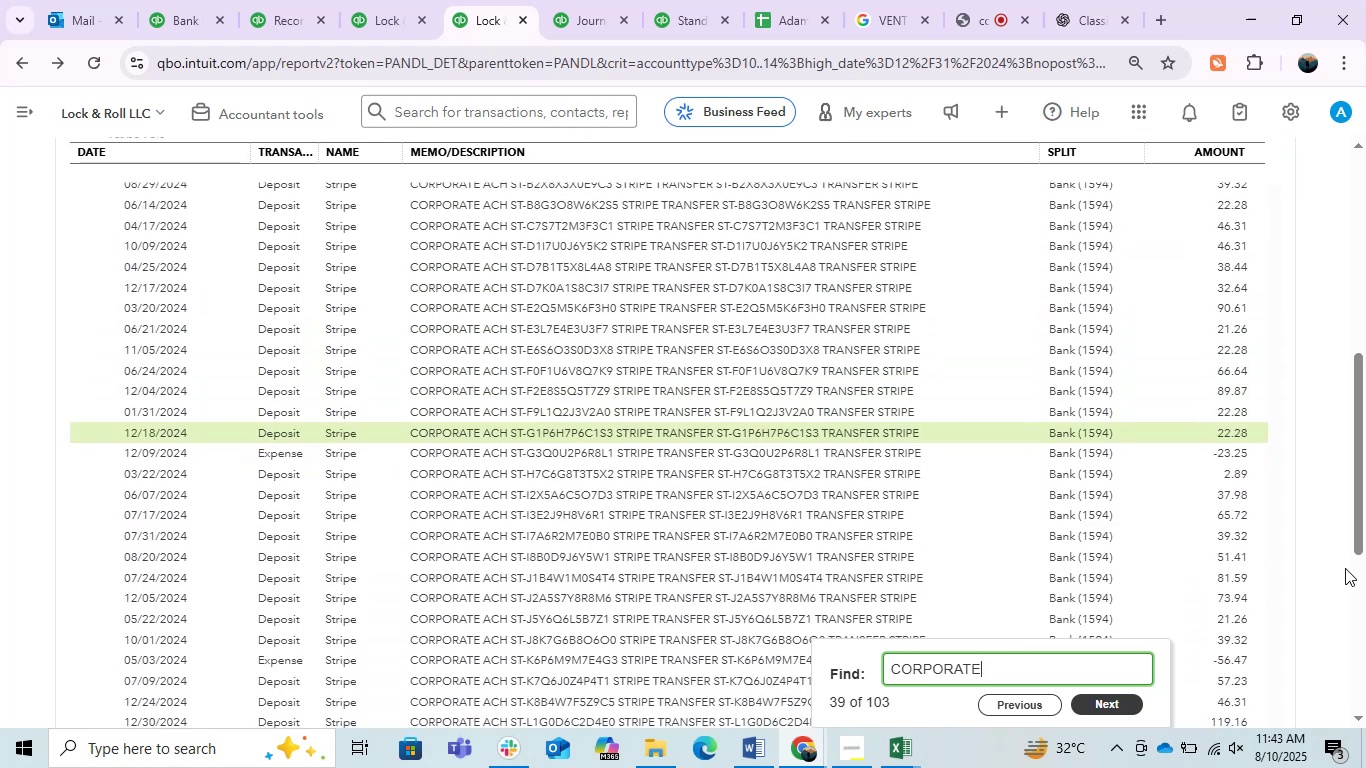 
key(Enter)
 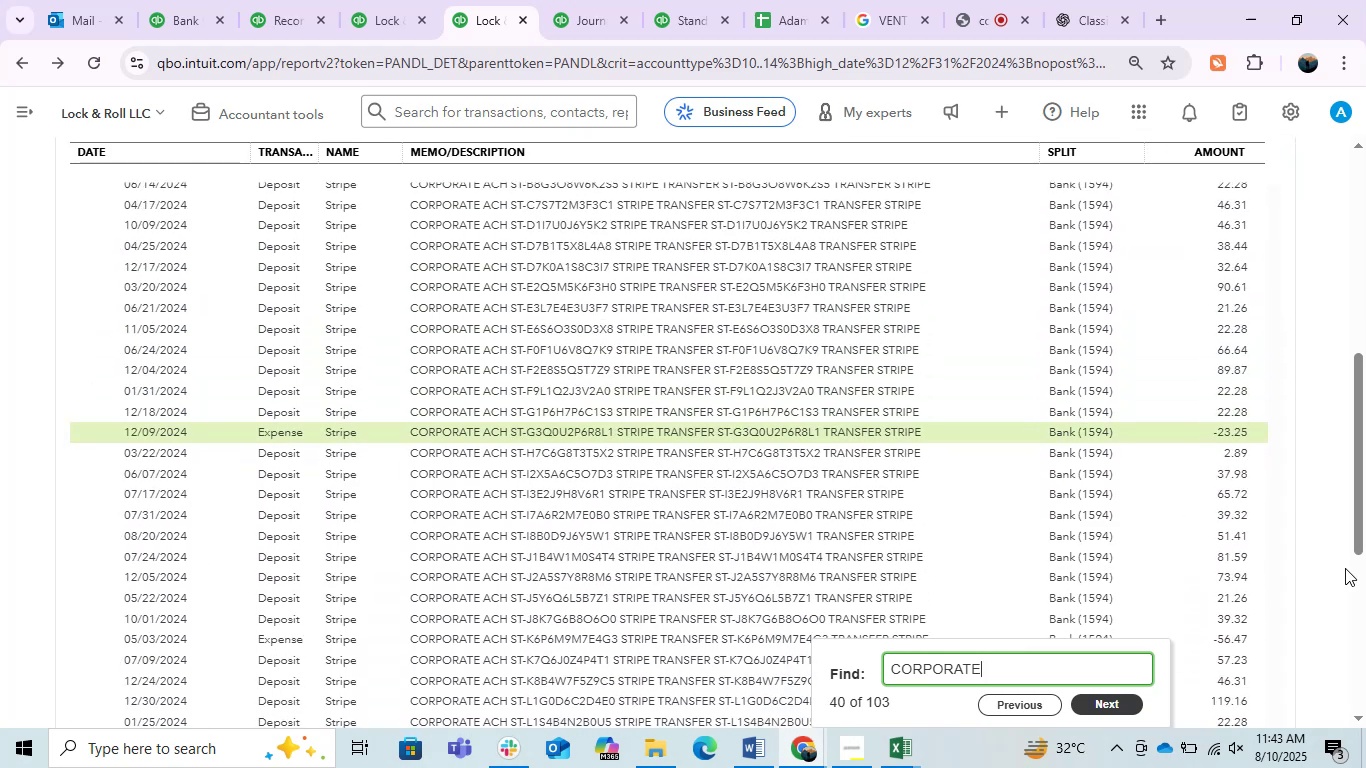 
key(Enter)
 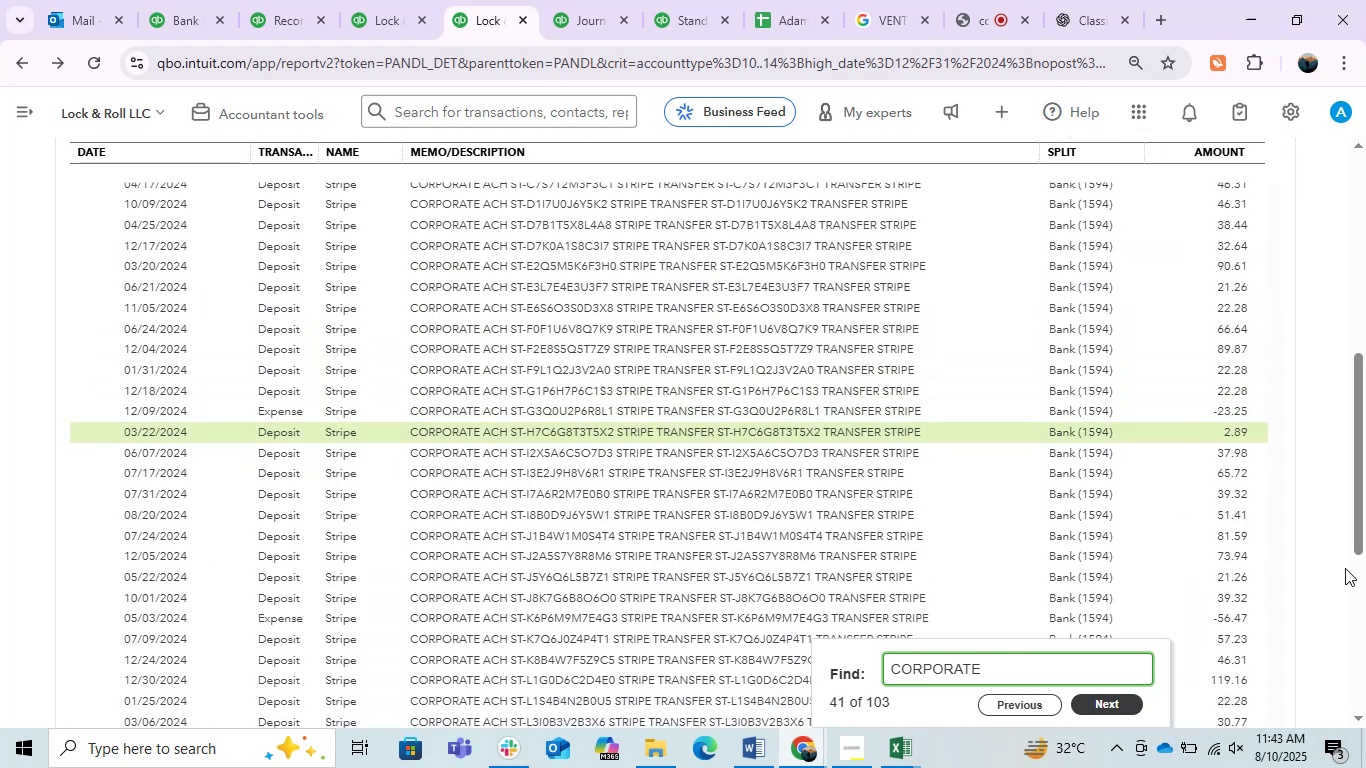 
key(Enter)
 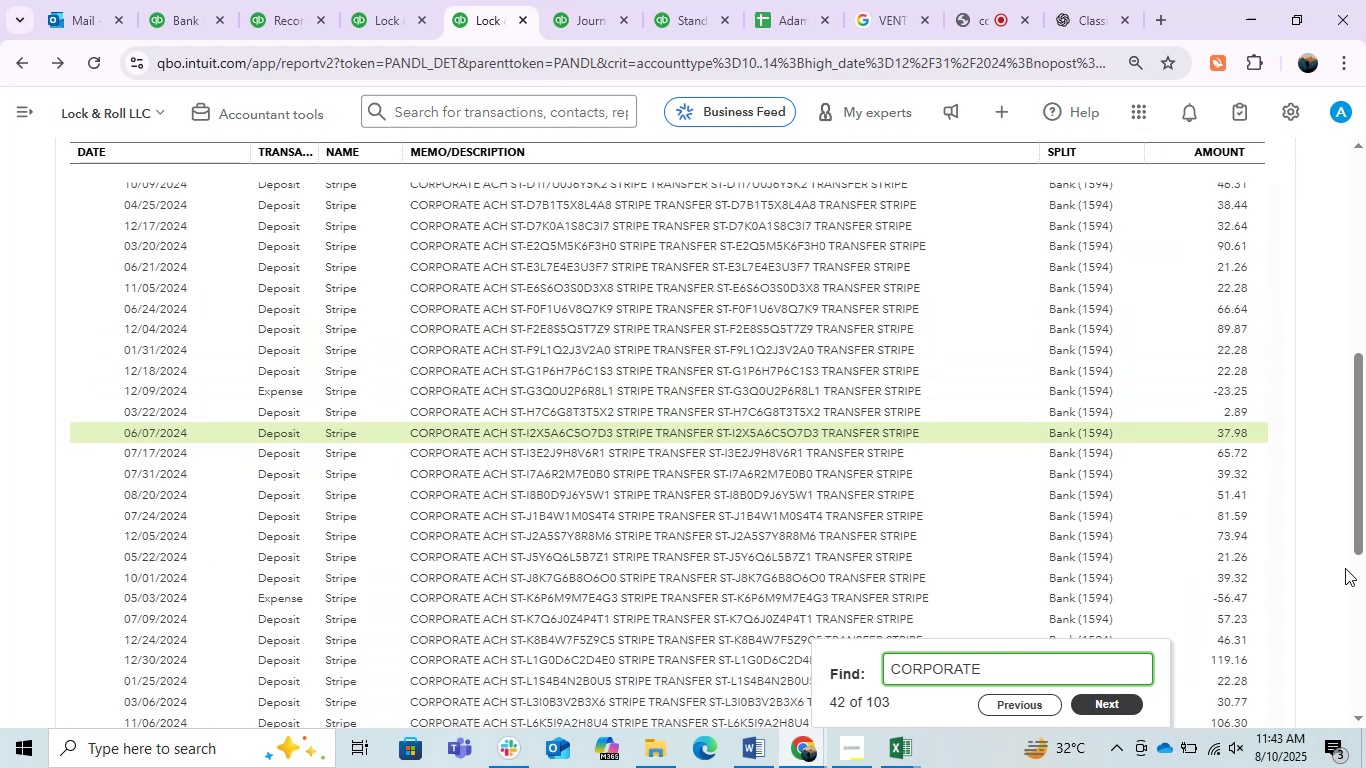 
key(Enter)
 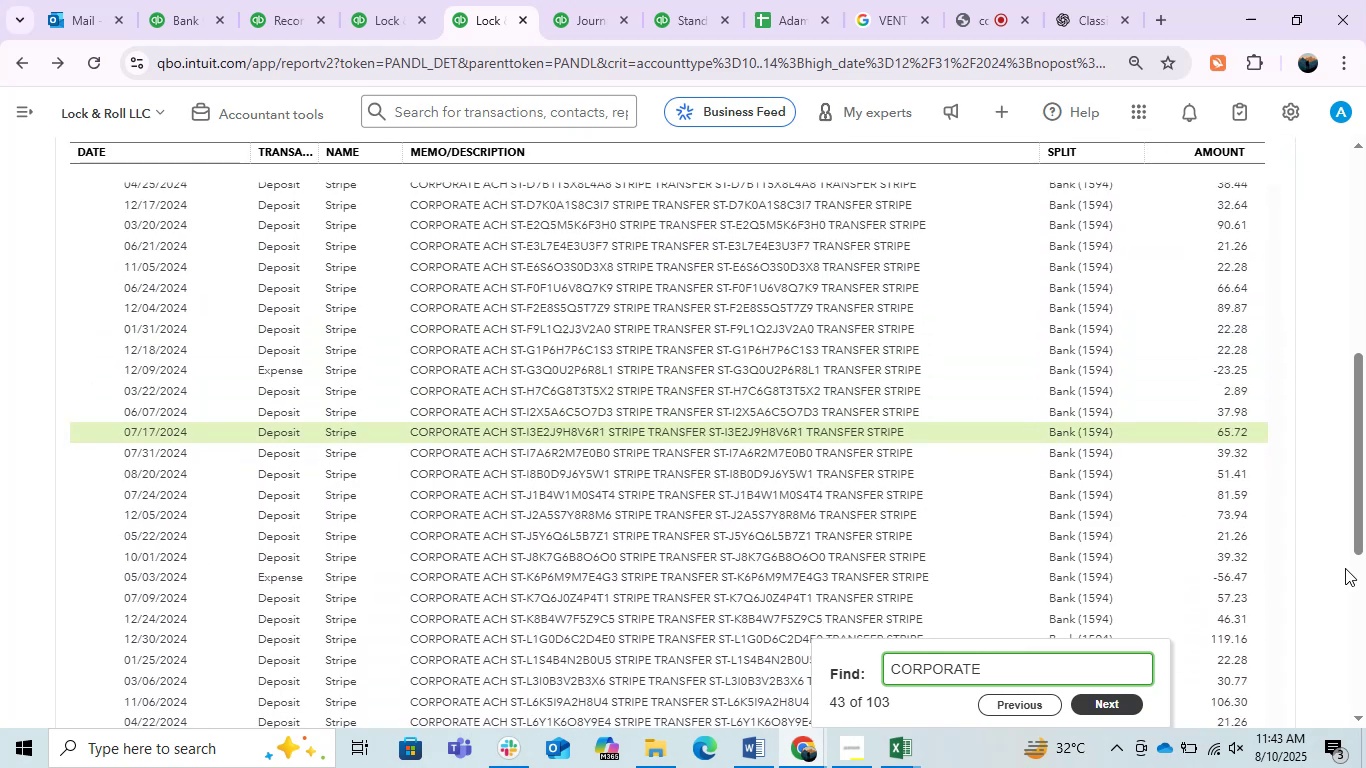 
key(Enter)
 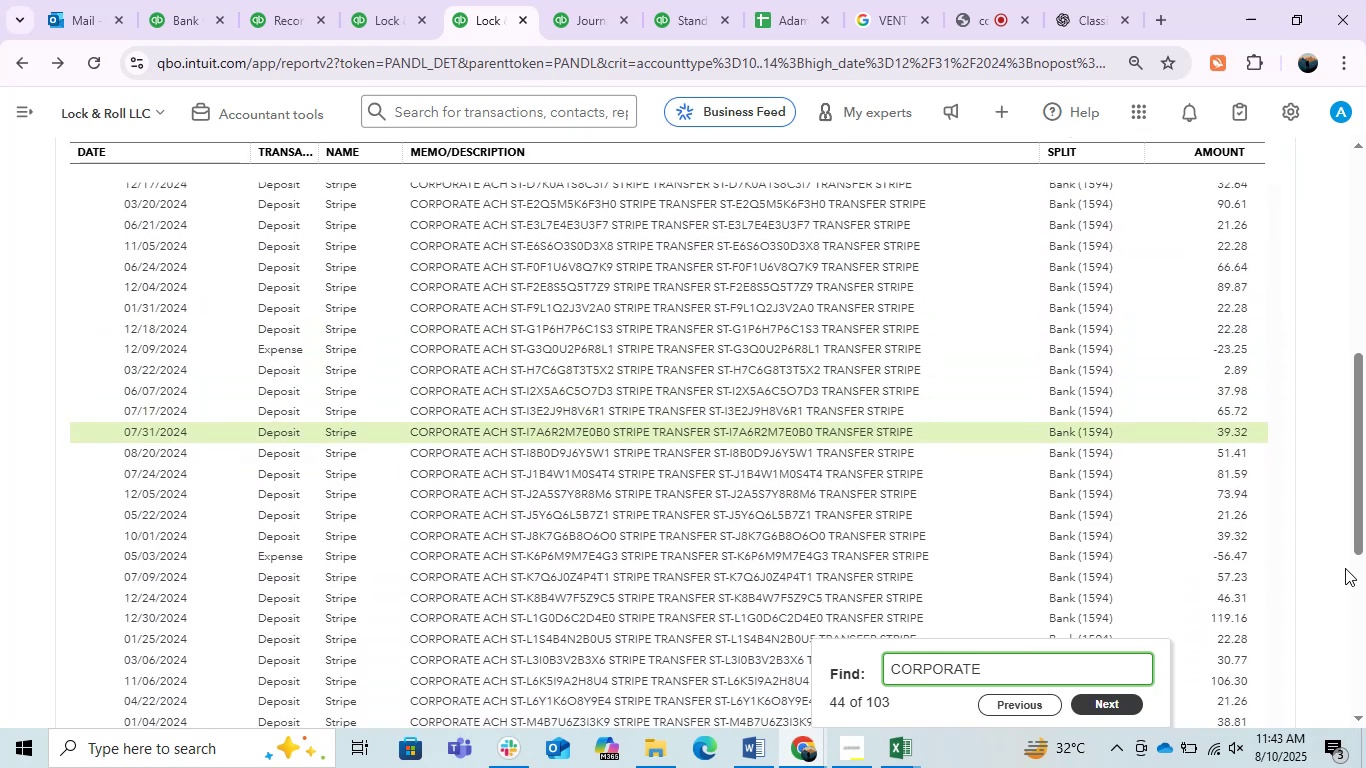 
key(Enter)
 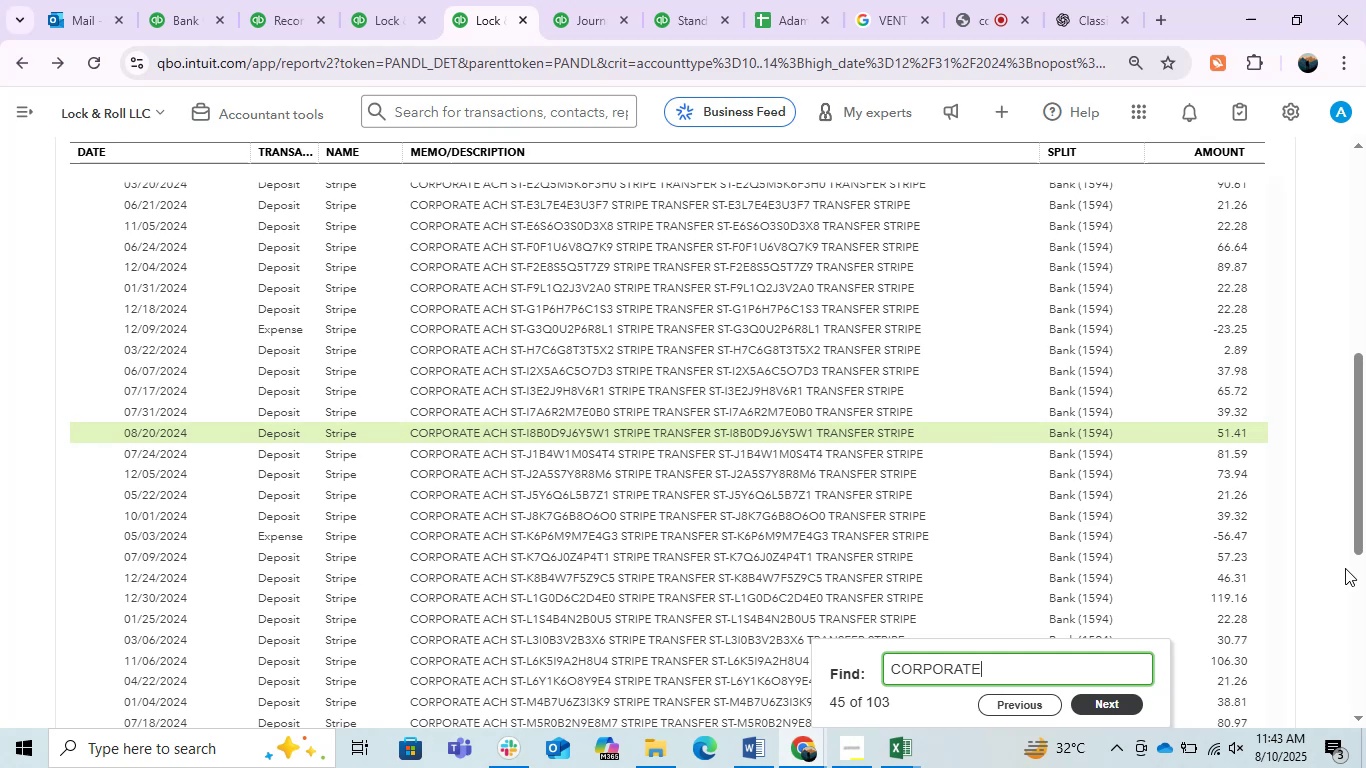 
key(Enter)
 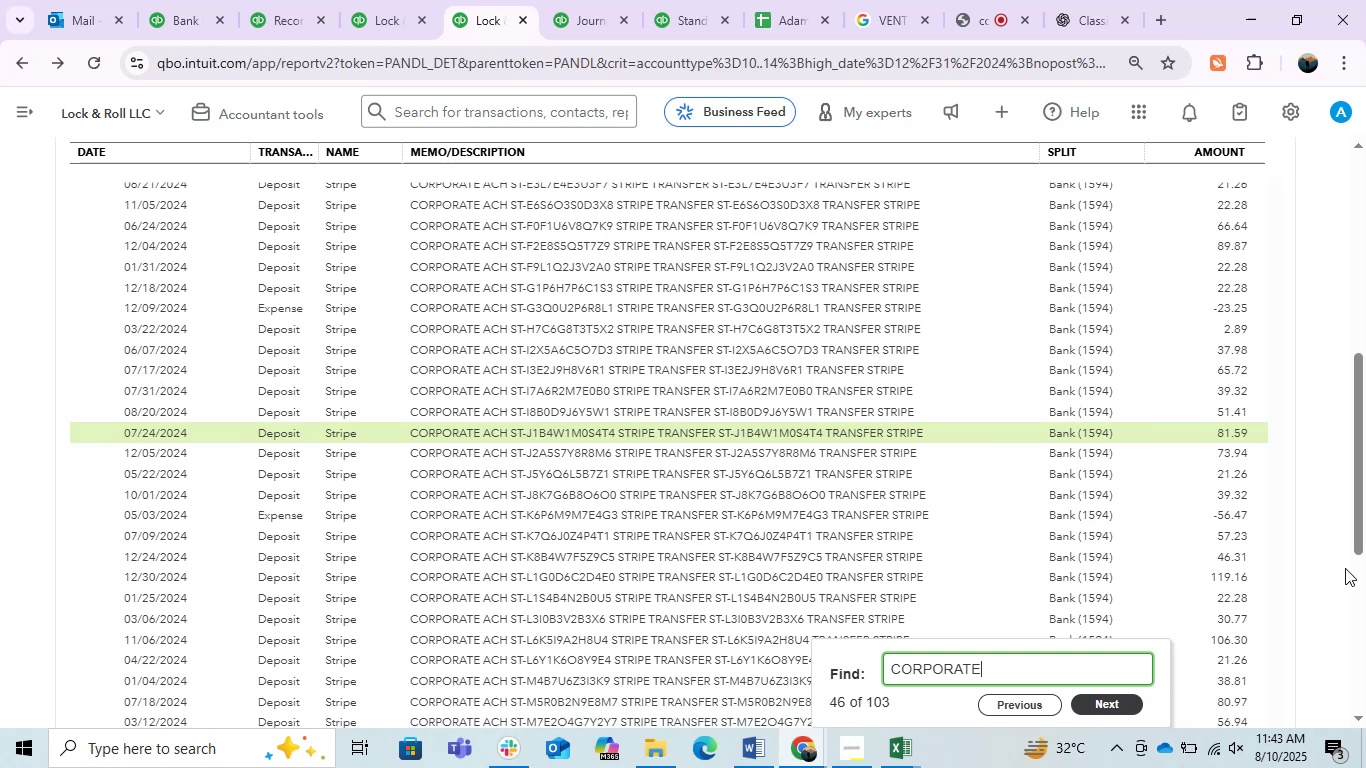 
key(Enter)
 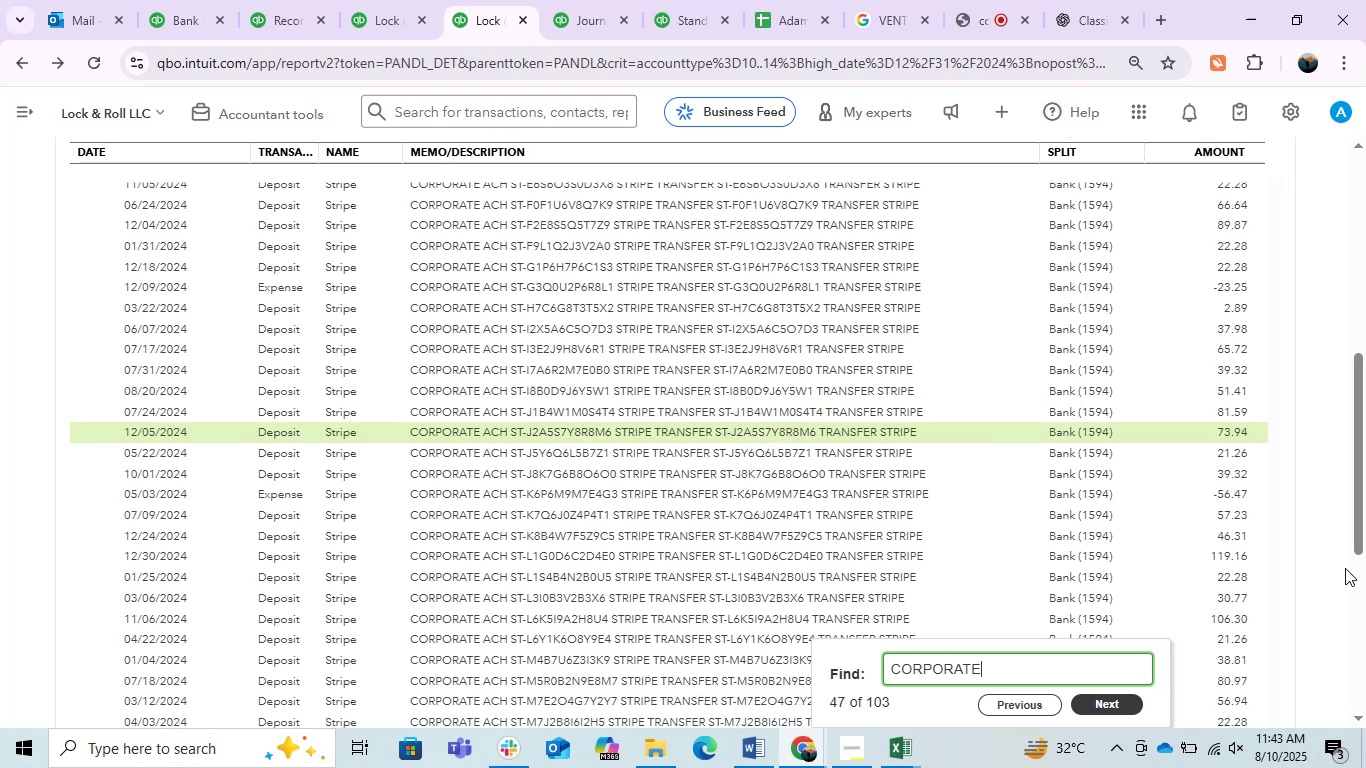 
key(Enter)
 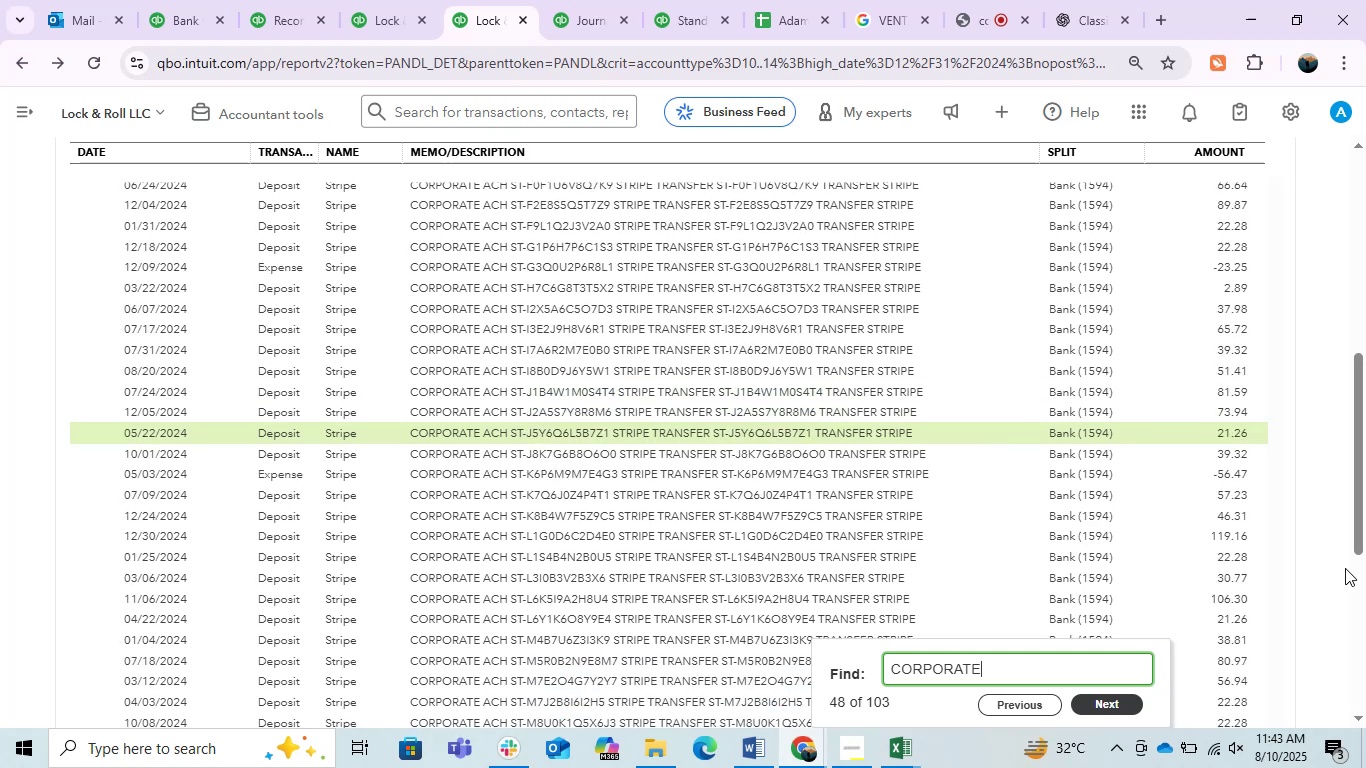 
key(Enter)
 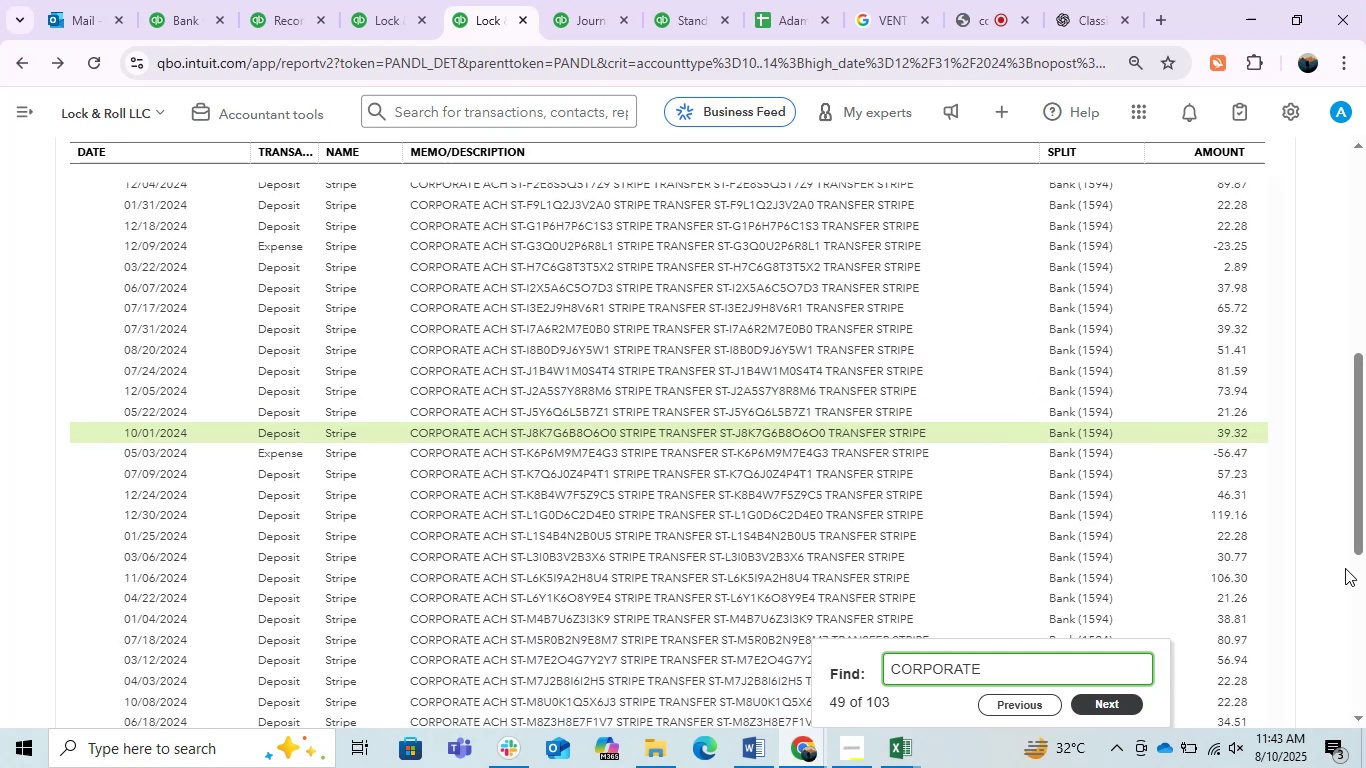 
key(Enter)
 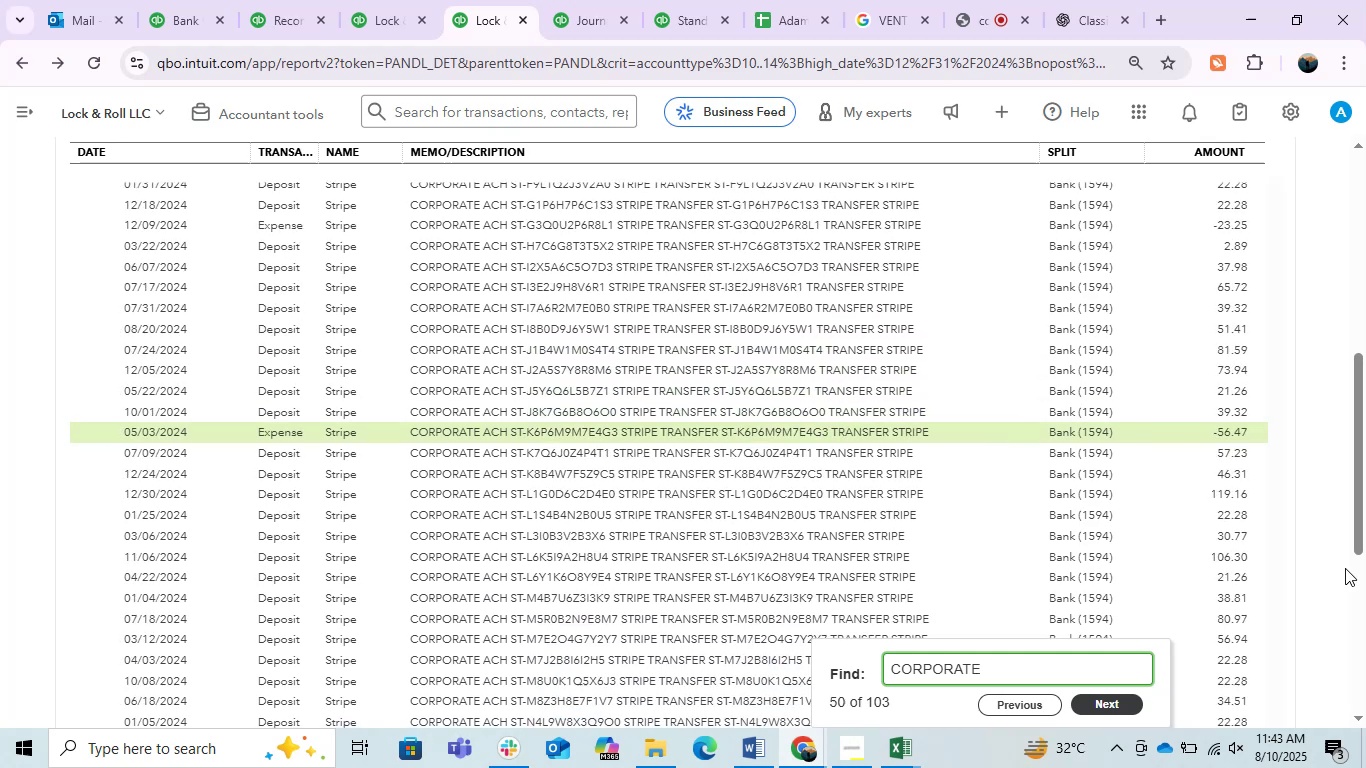 
key(Enter)
 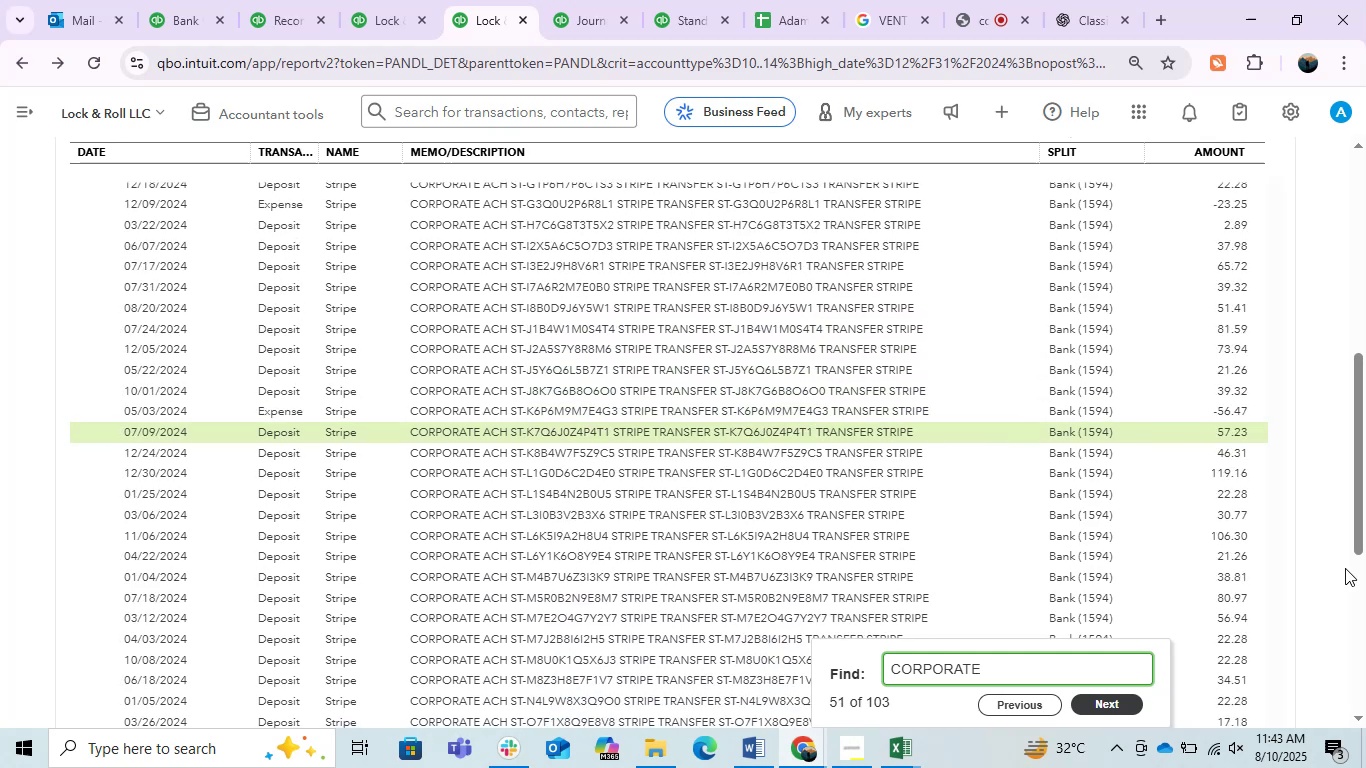 
key(Enter)
 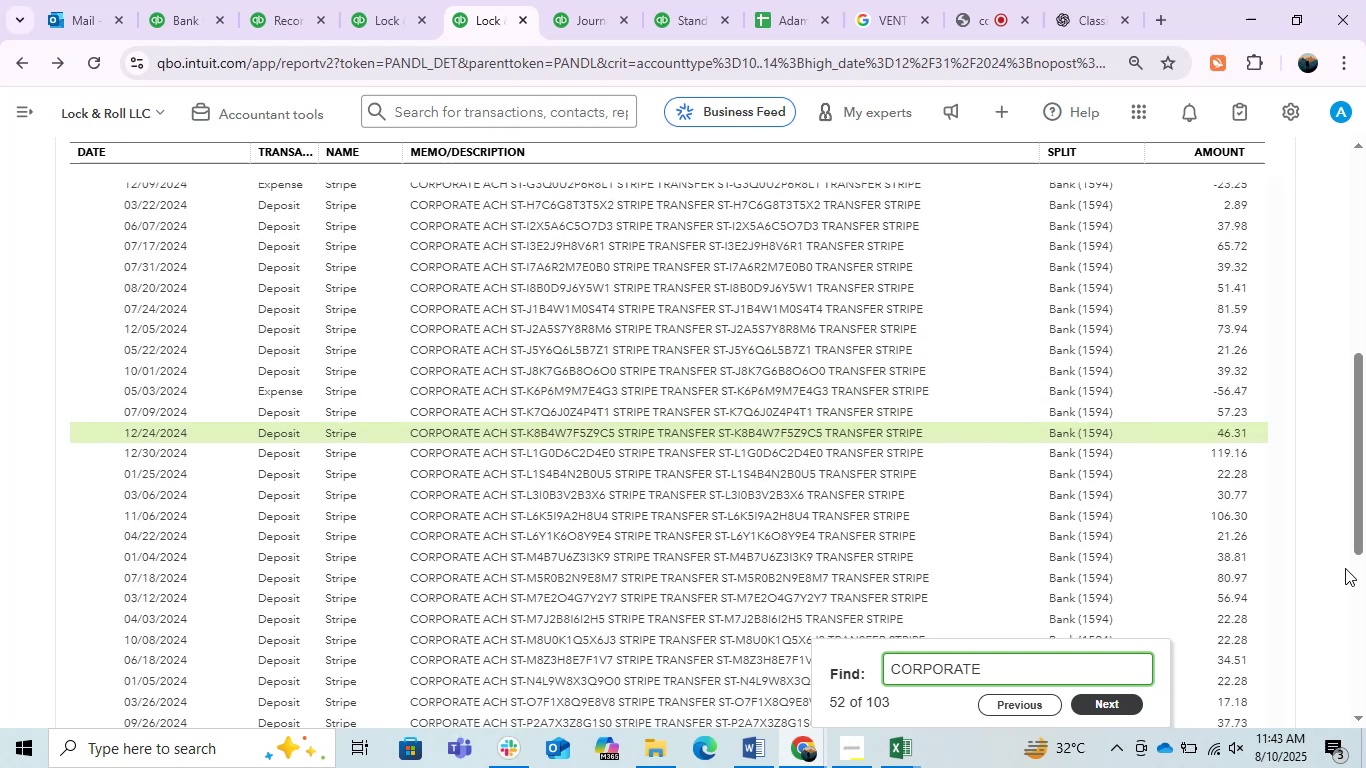 
key(Enter)
 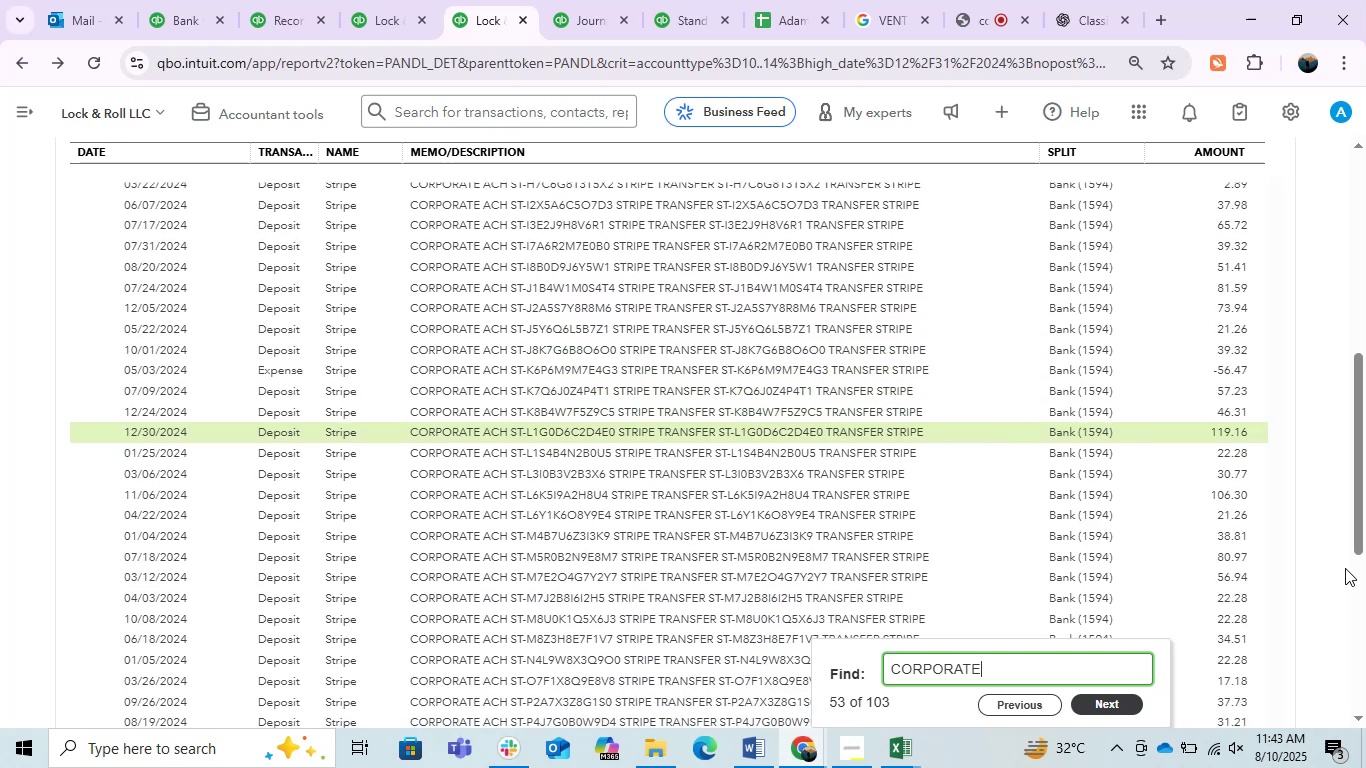 
key(Enter)
 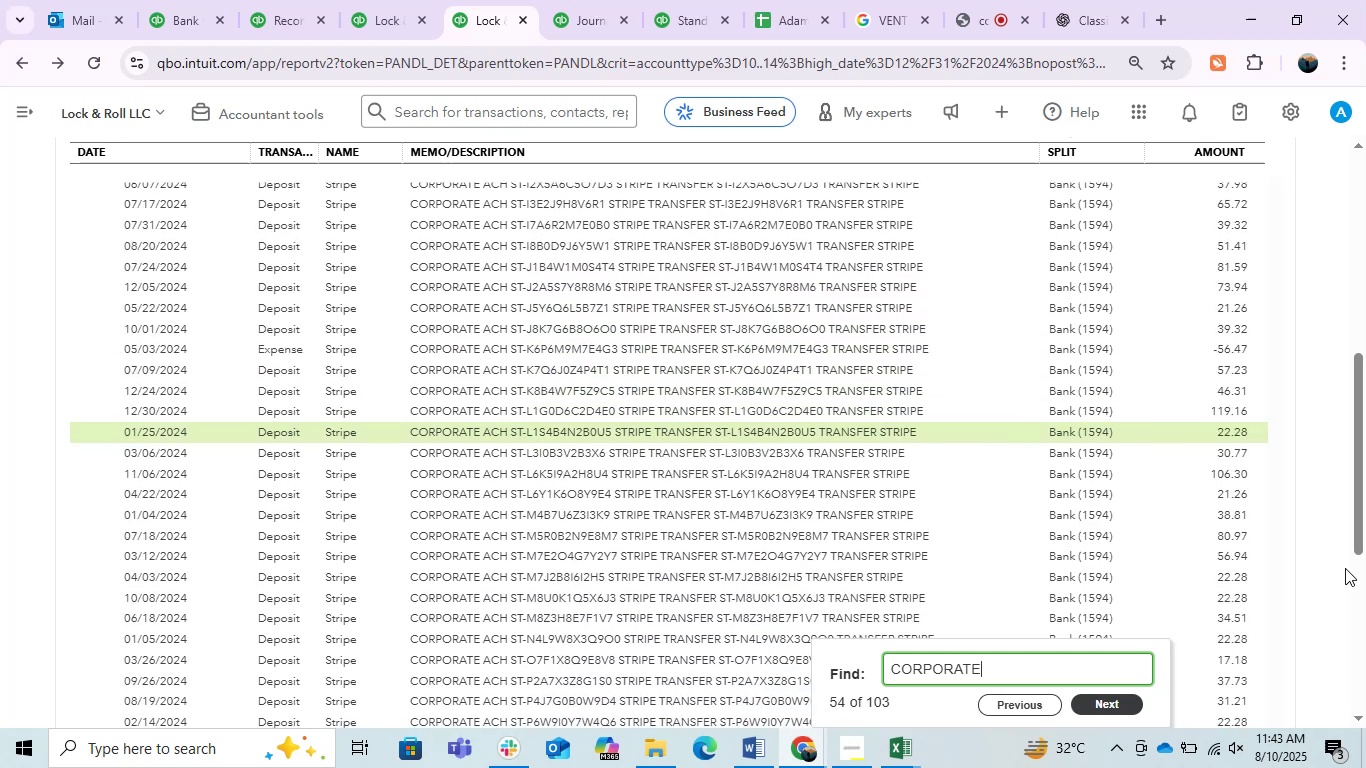 
key(Enter)
 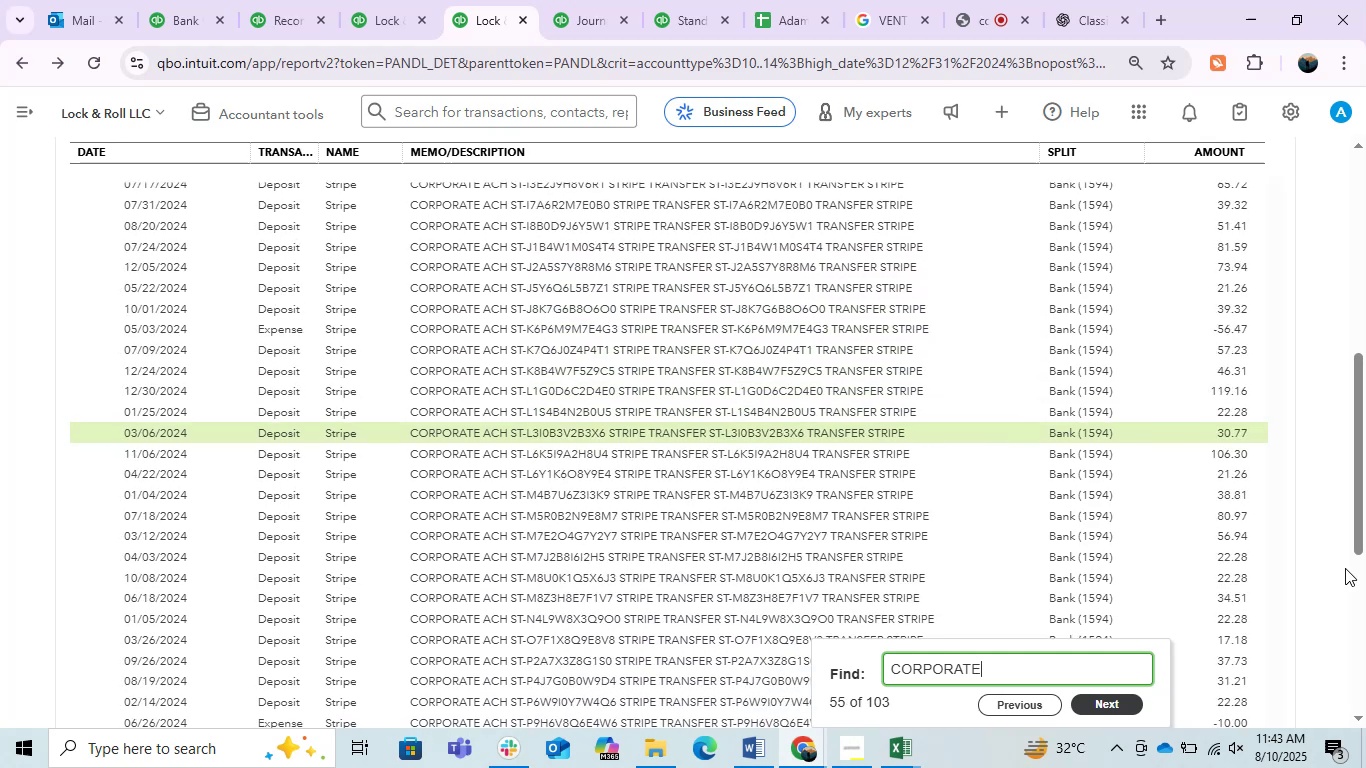 
key(Enter)
 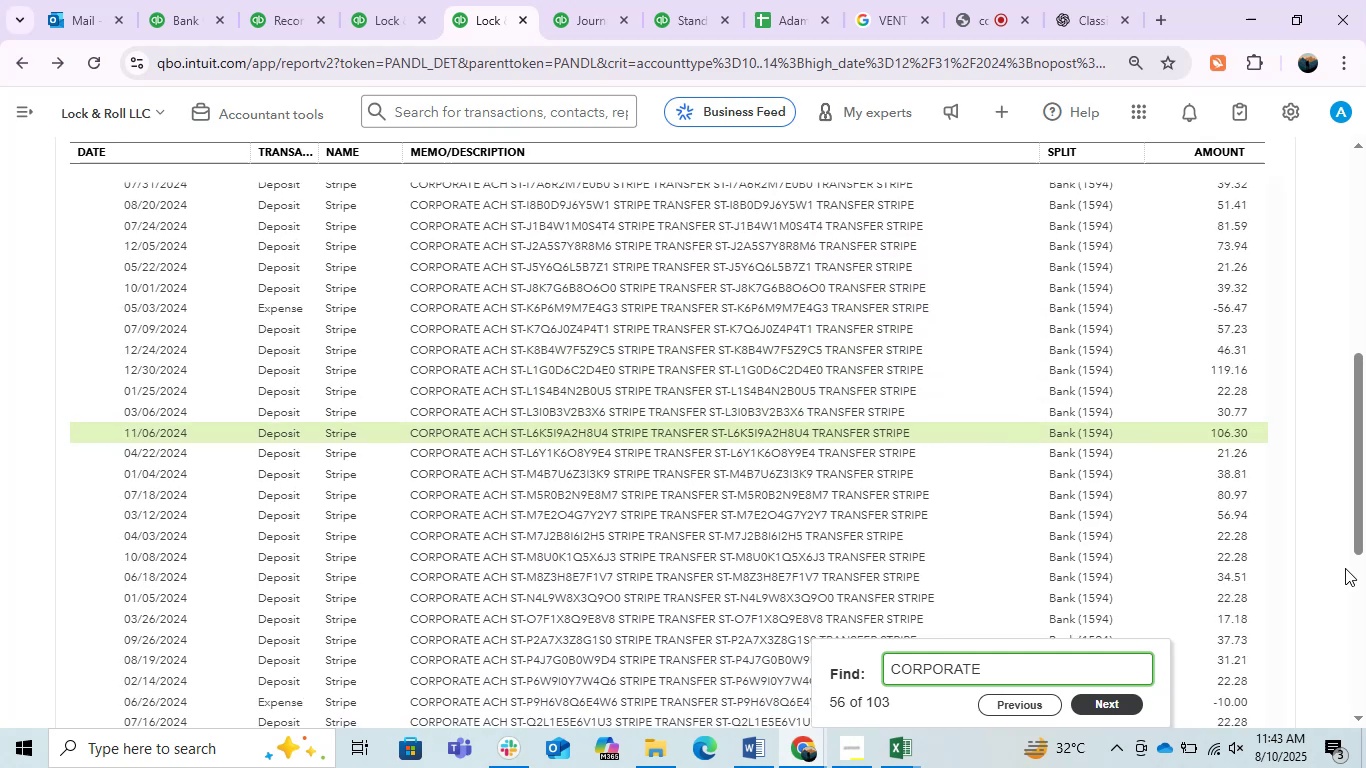 
key(Enter)
 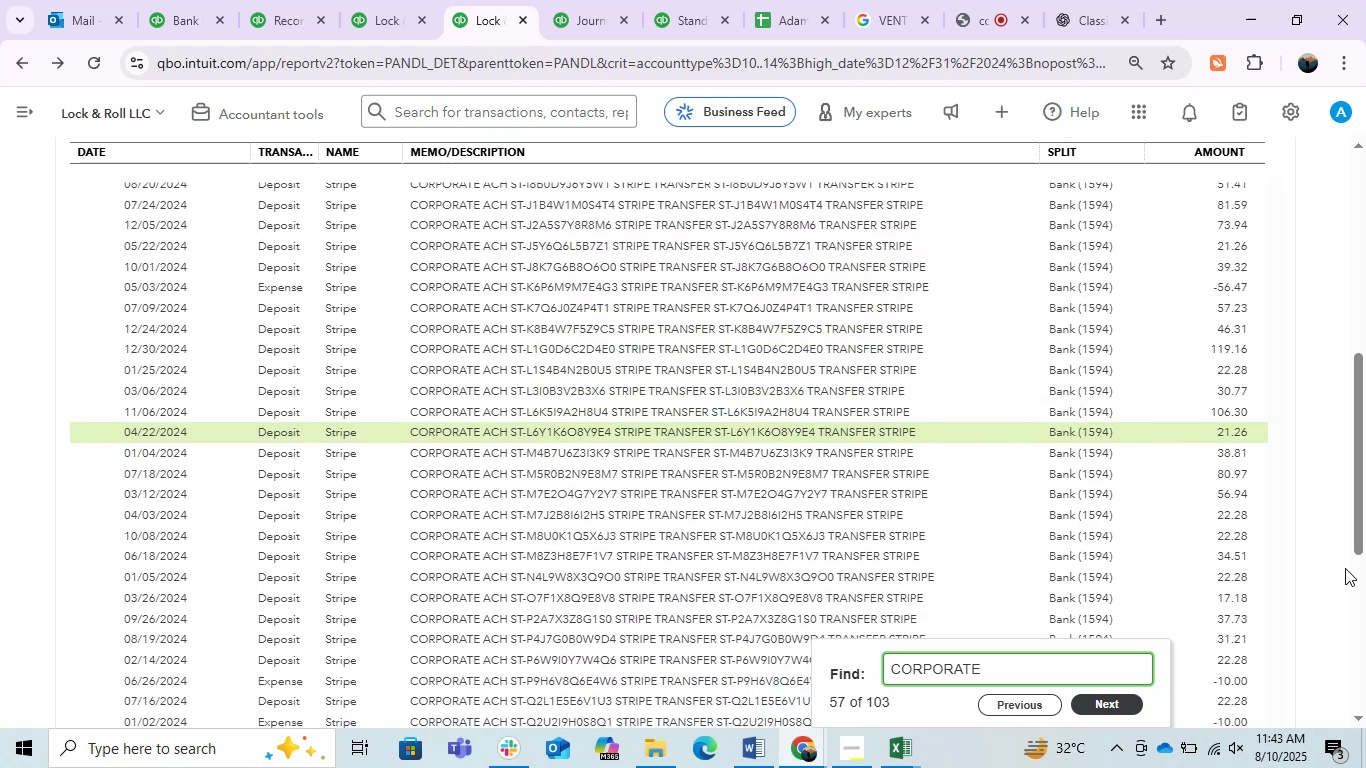 
key(Enter)
 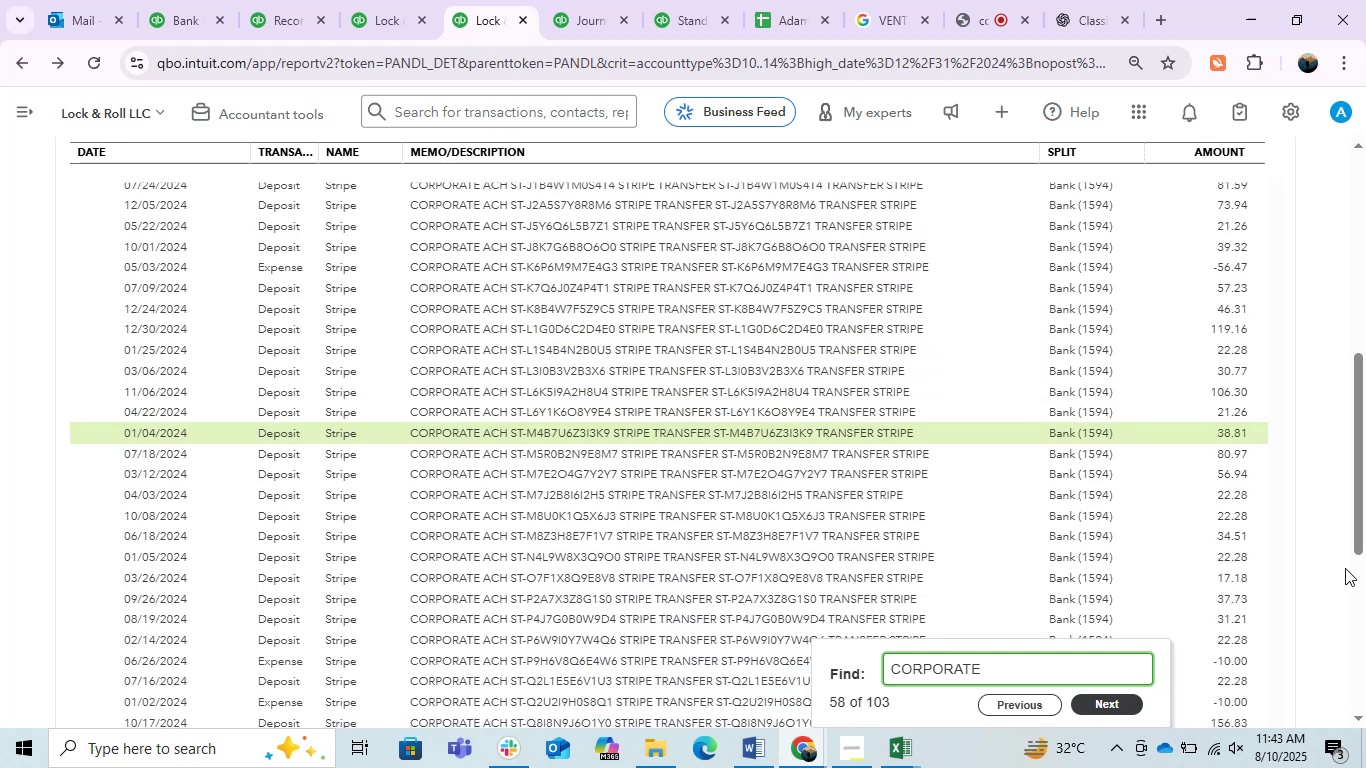 
key(Enter)
 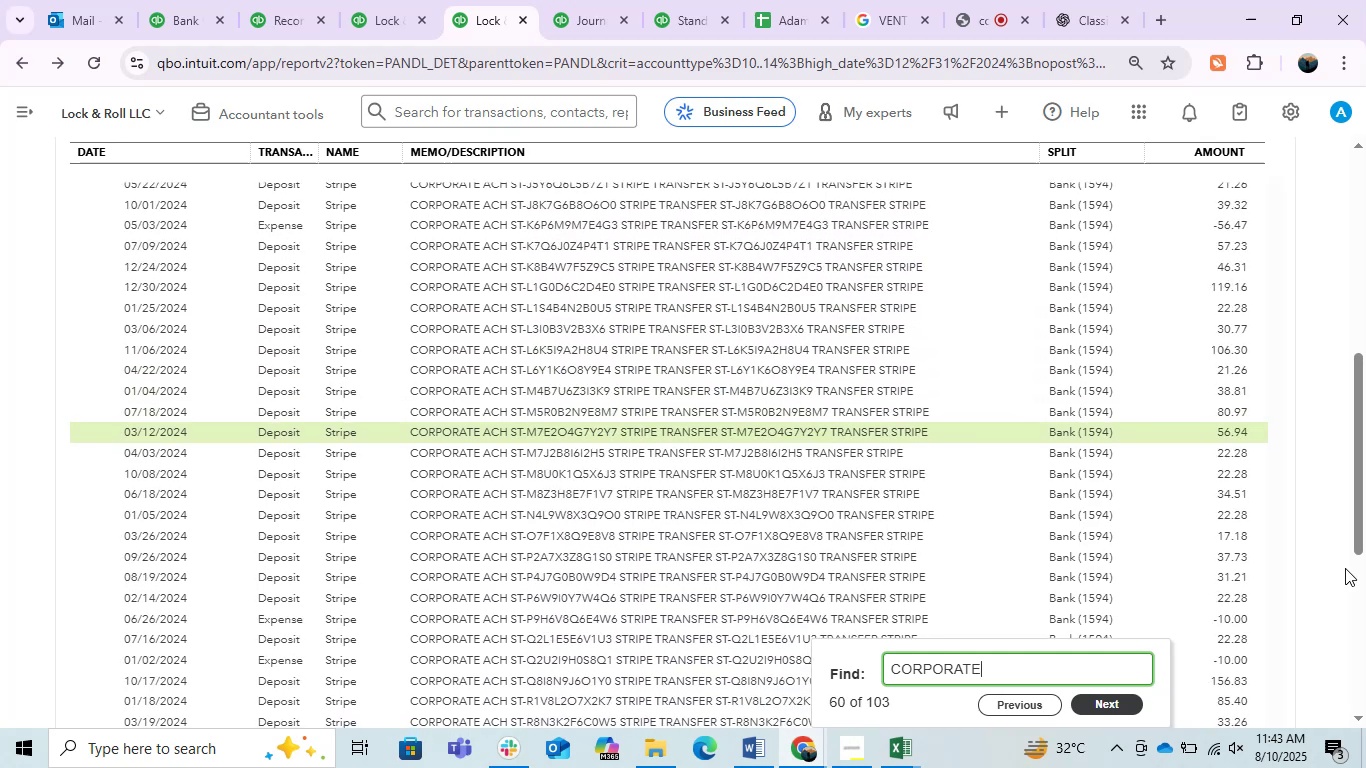 
key(Enter)
 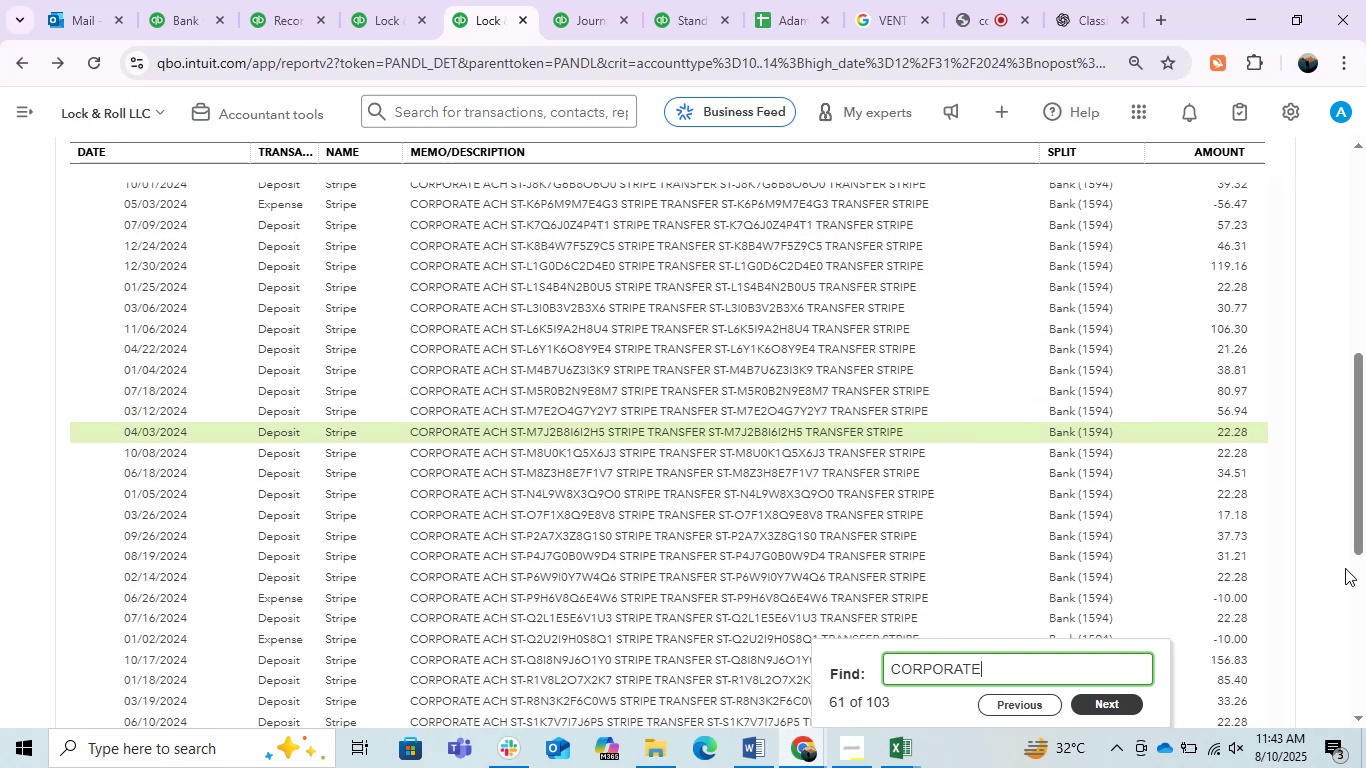 
key(Enter)
 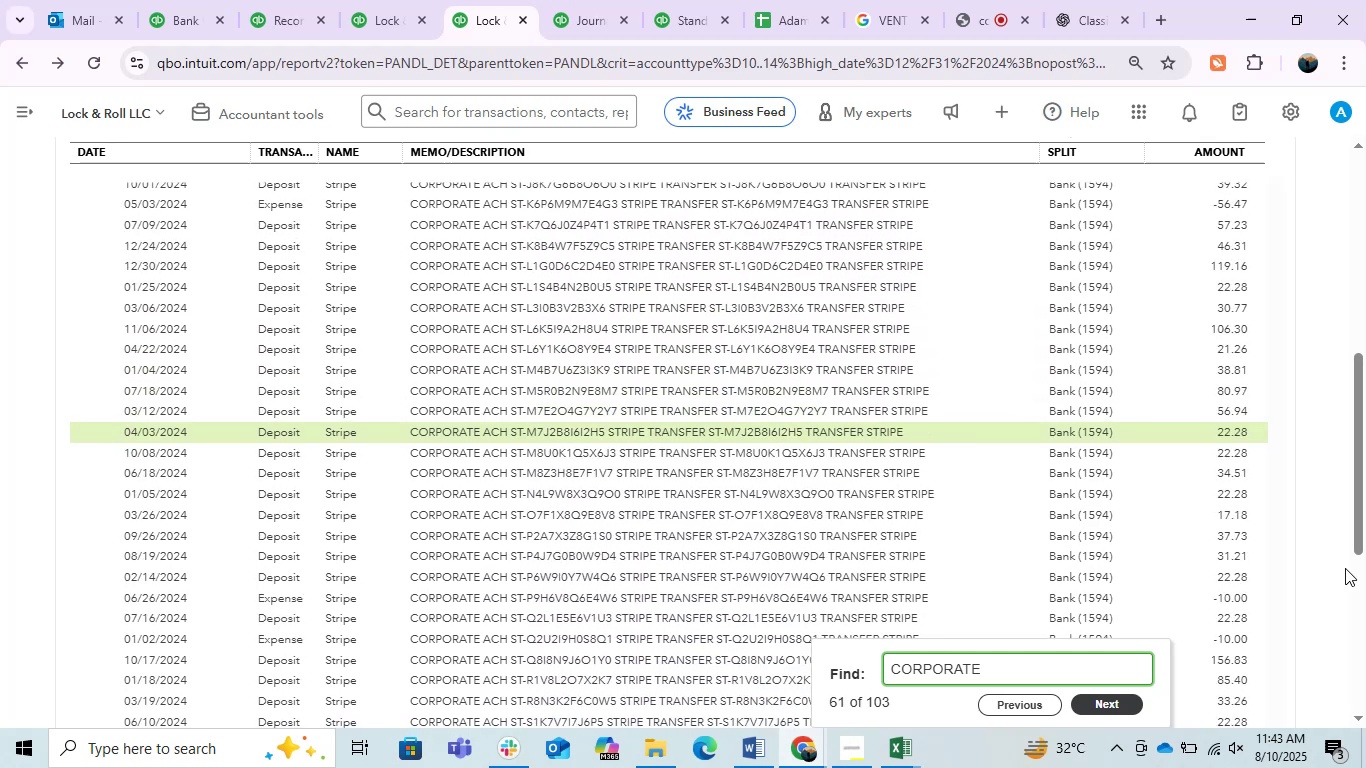 
key(Enter)
 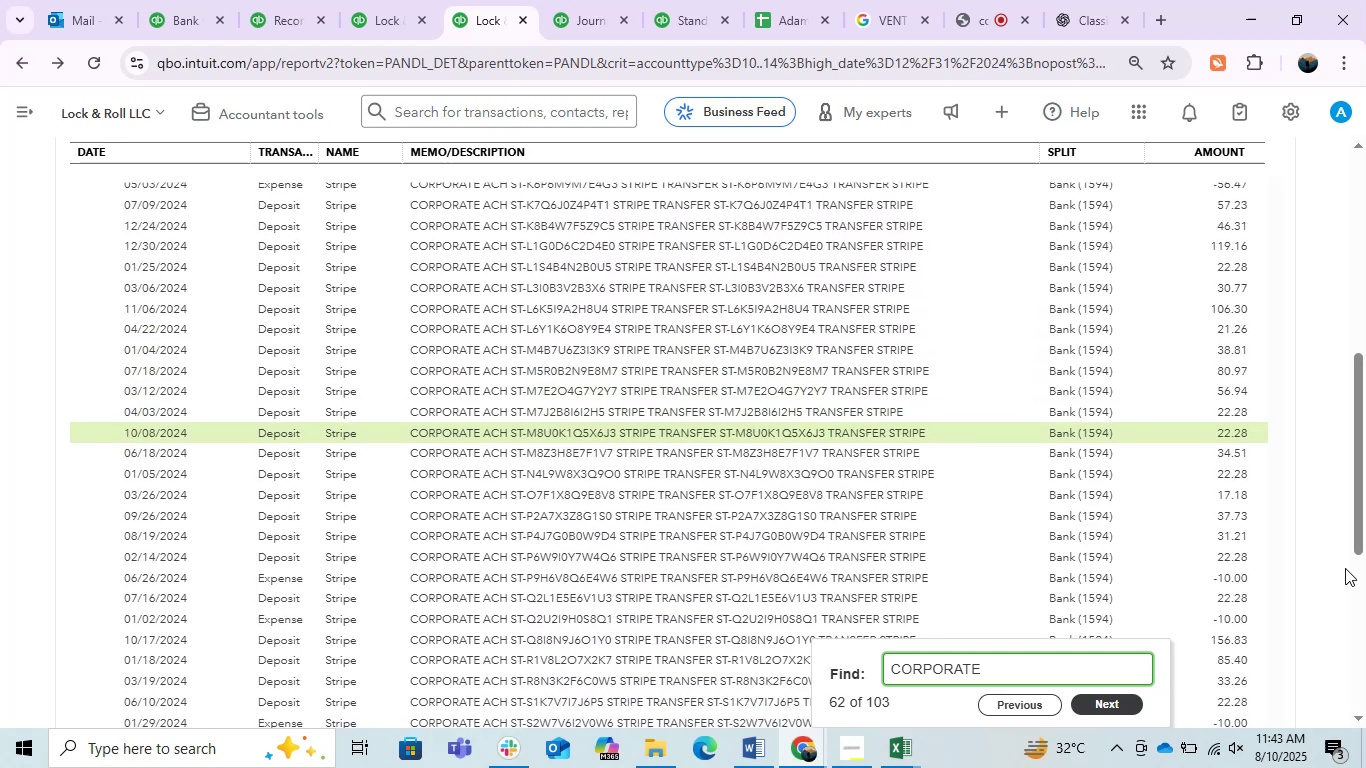 
key(Enter)
 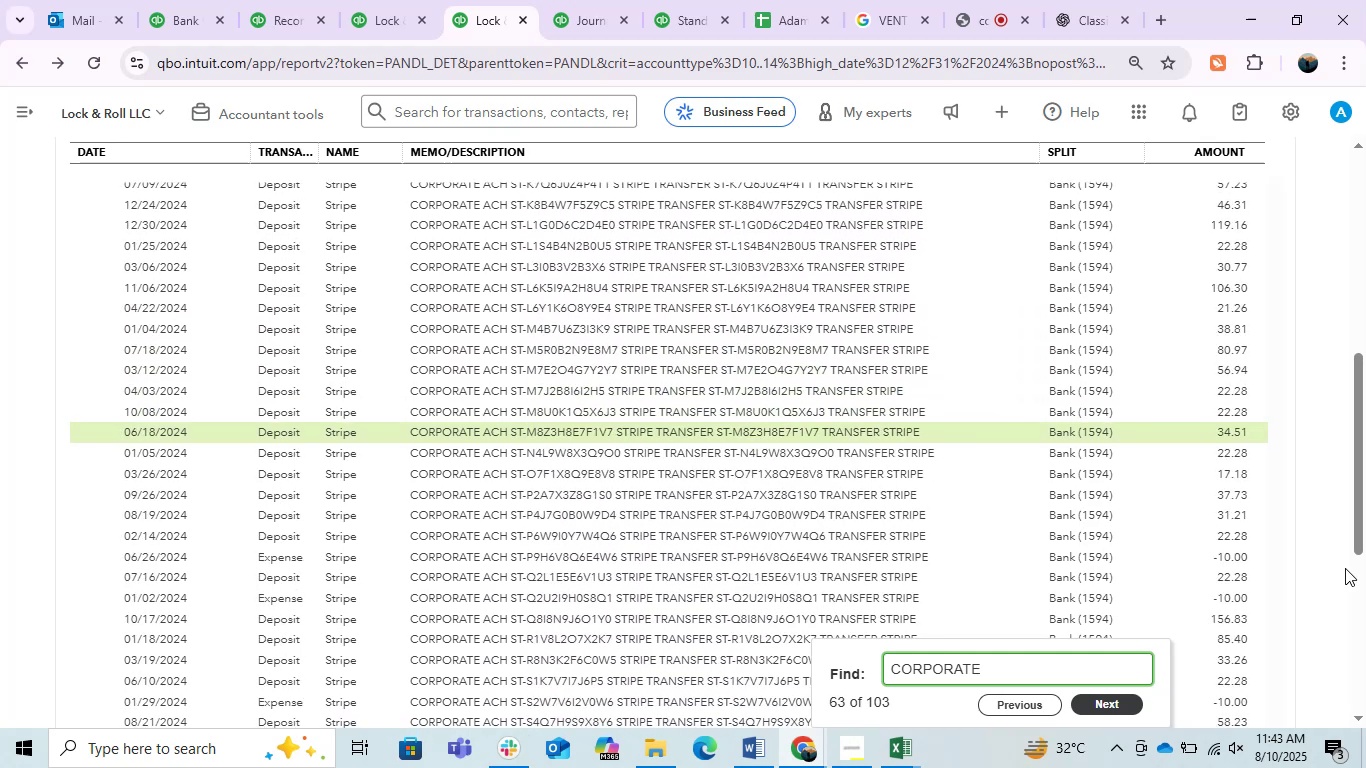 
key(Enter)
 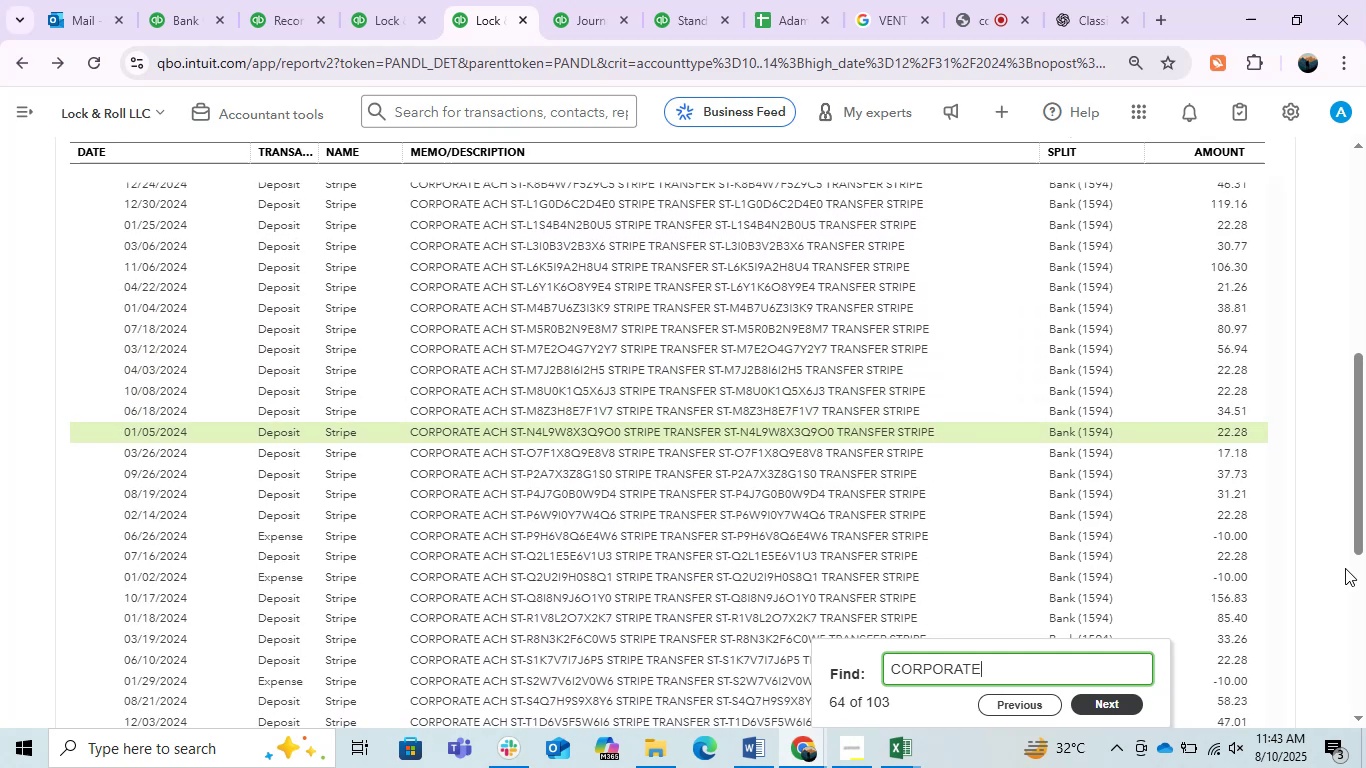 
key(Enter)
 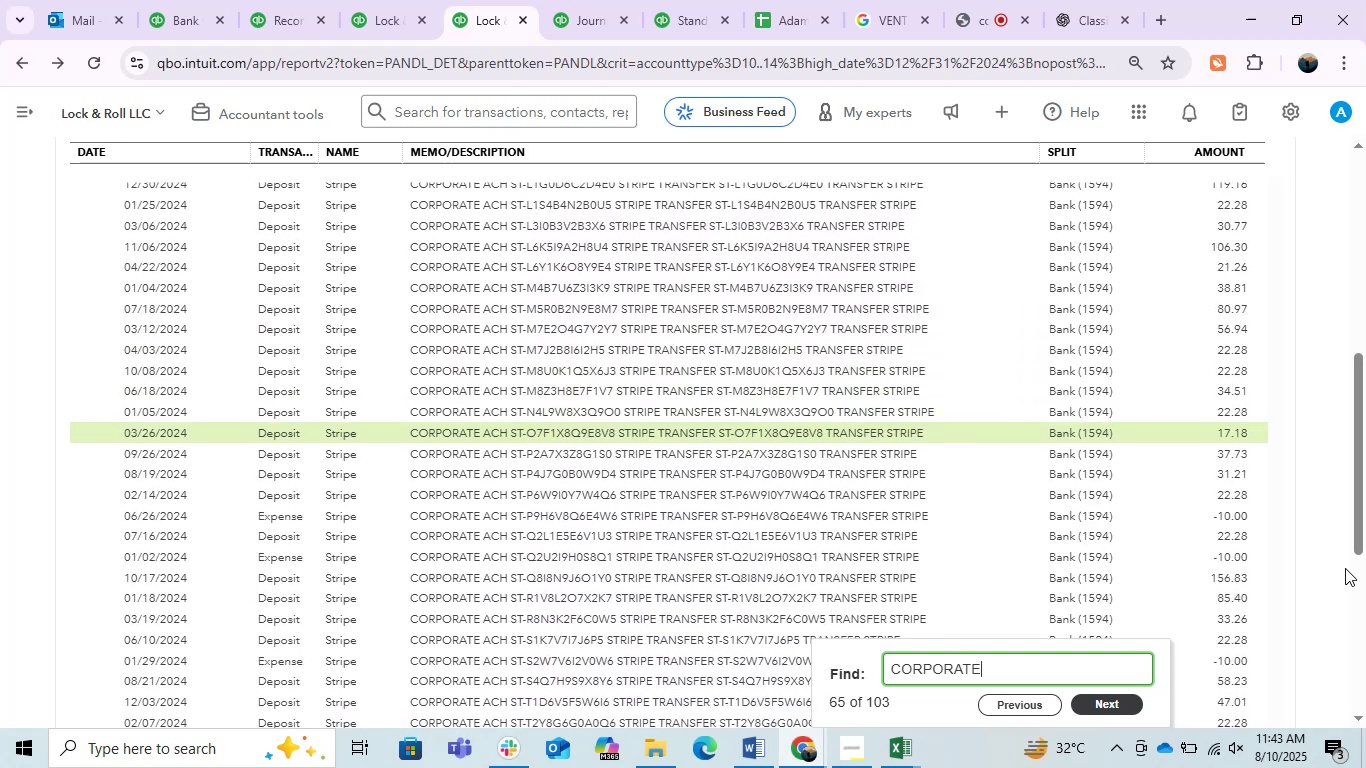 
key(Enter)
 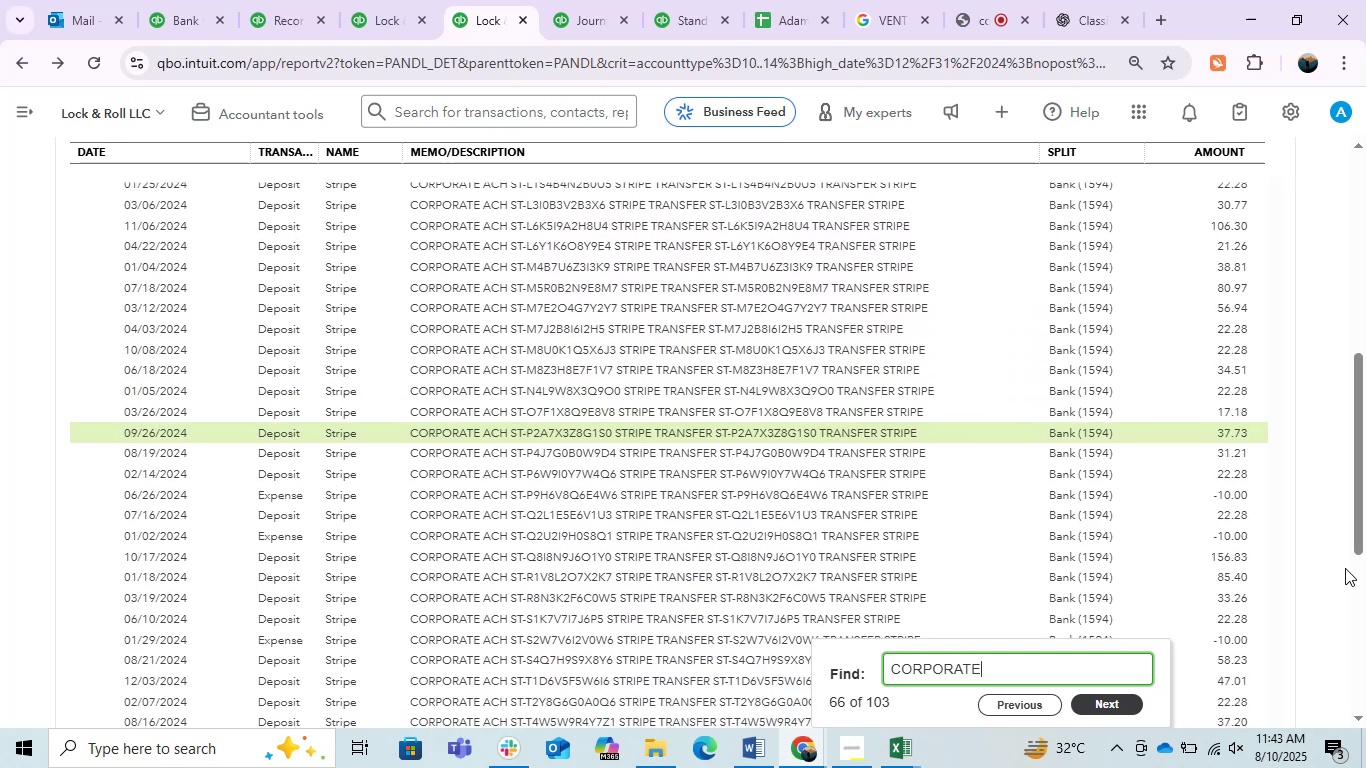 
key(Enter)
 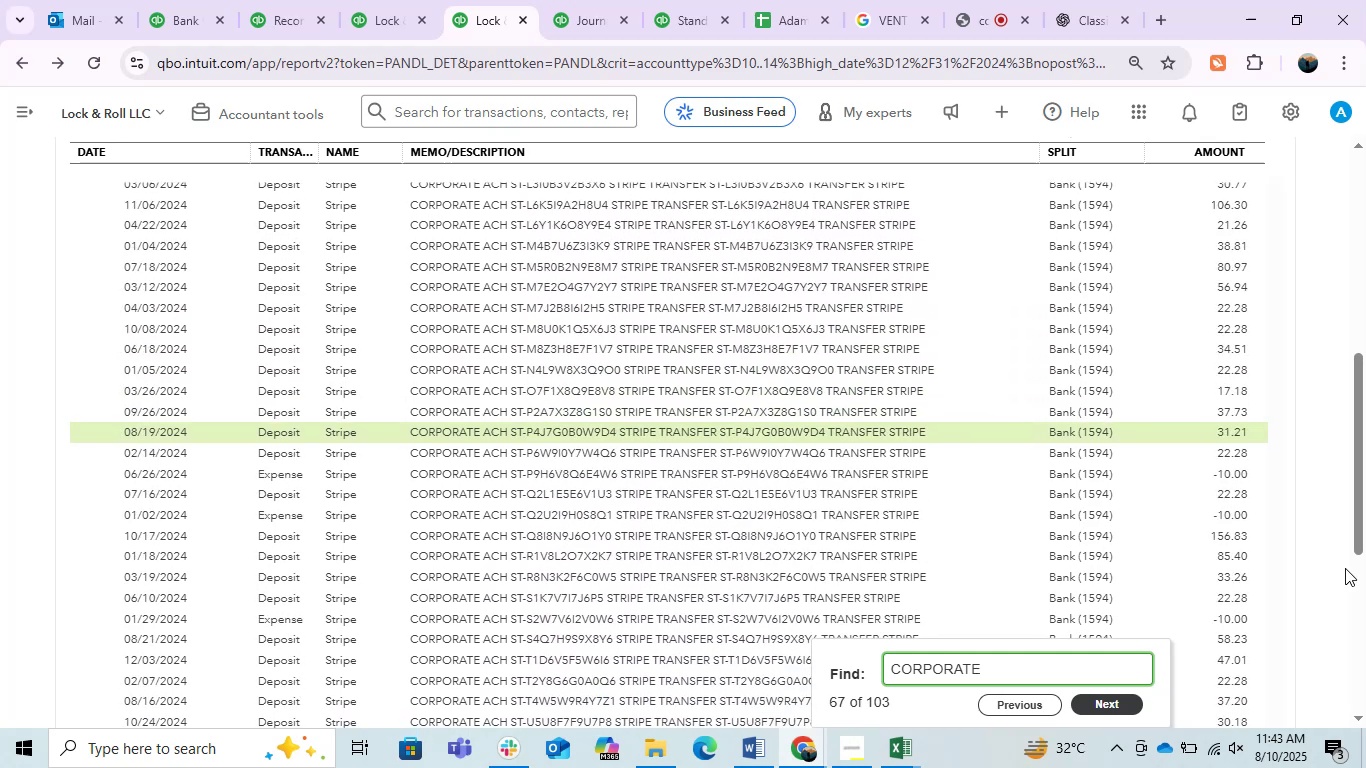 
key(Enter)
 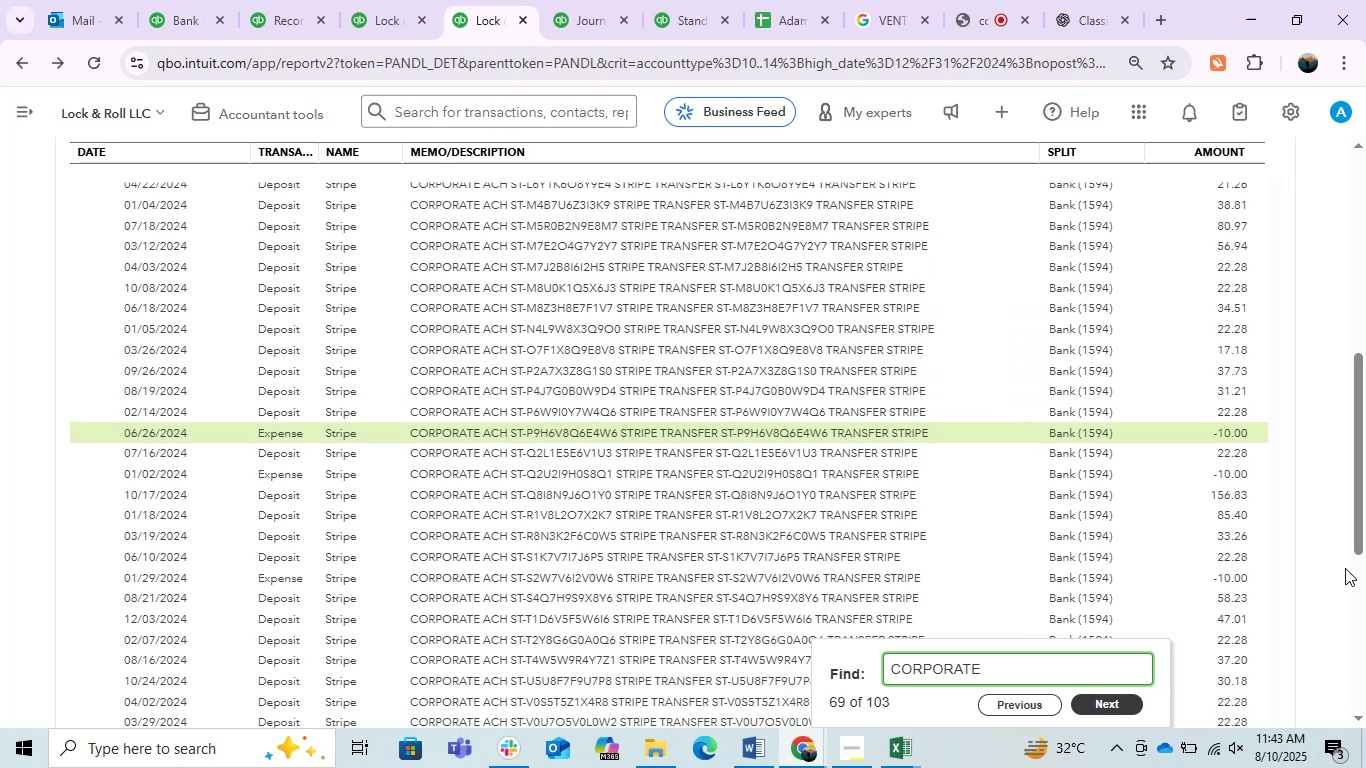 
key(Enter)
 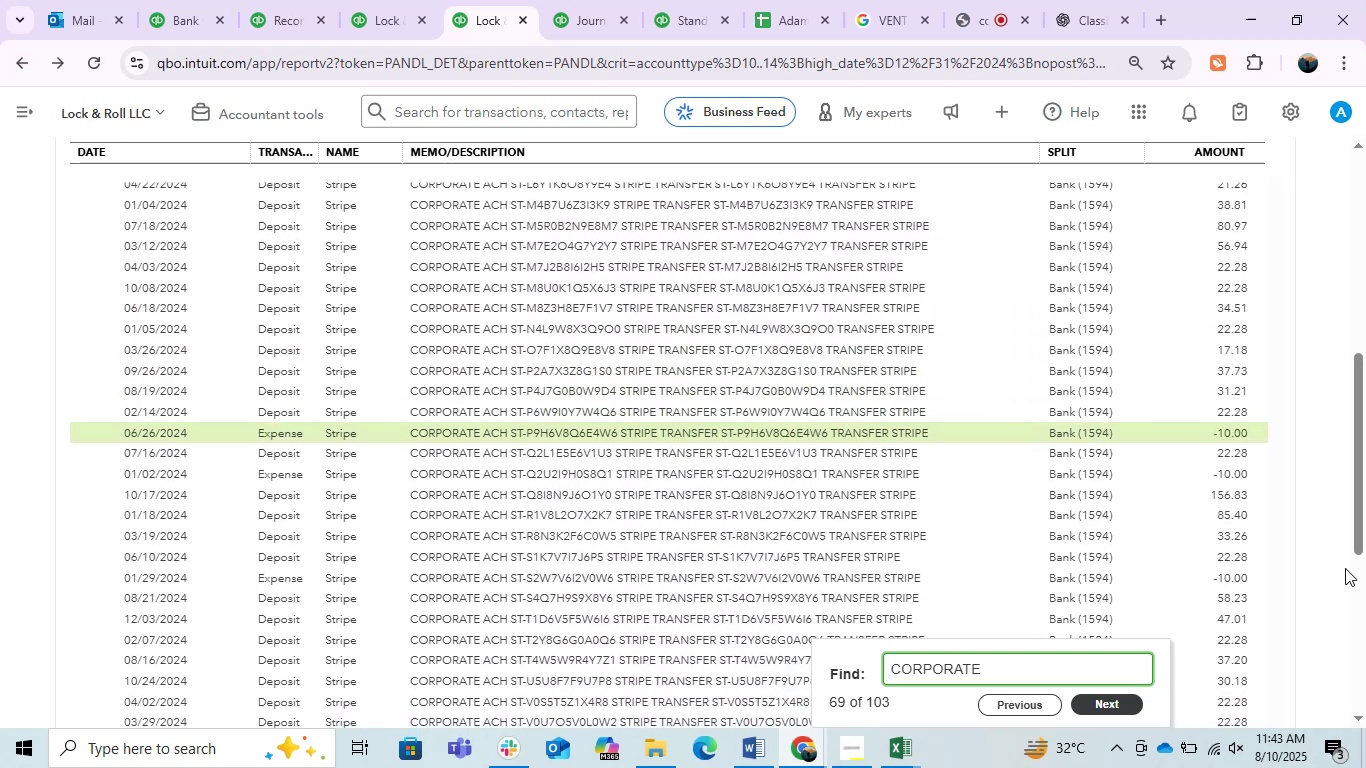 
key(Enter)
 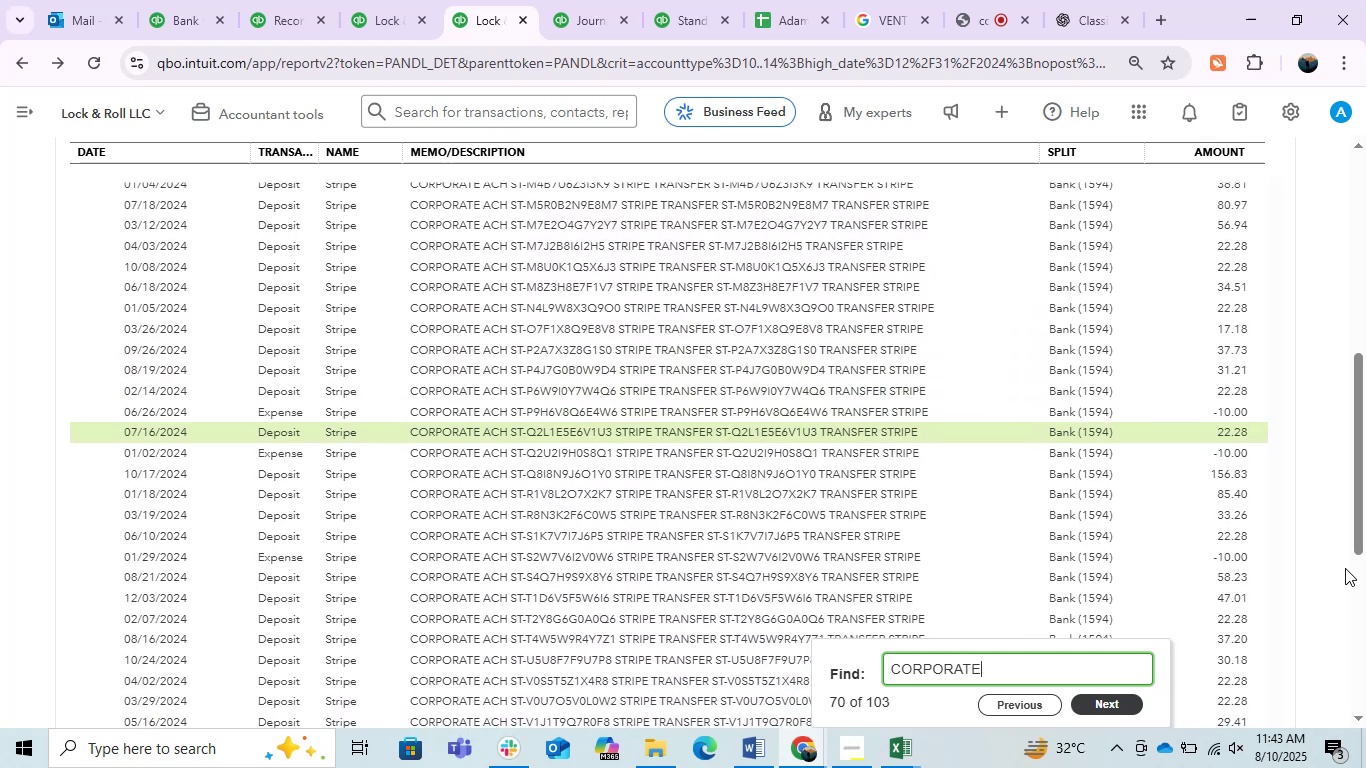 
key(Enter)
 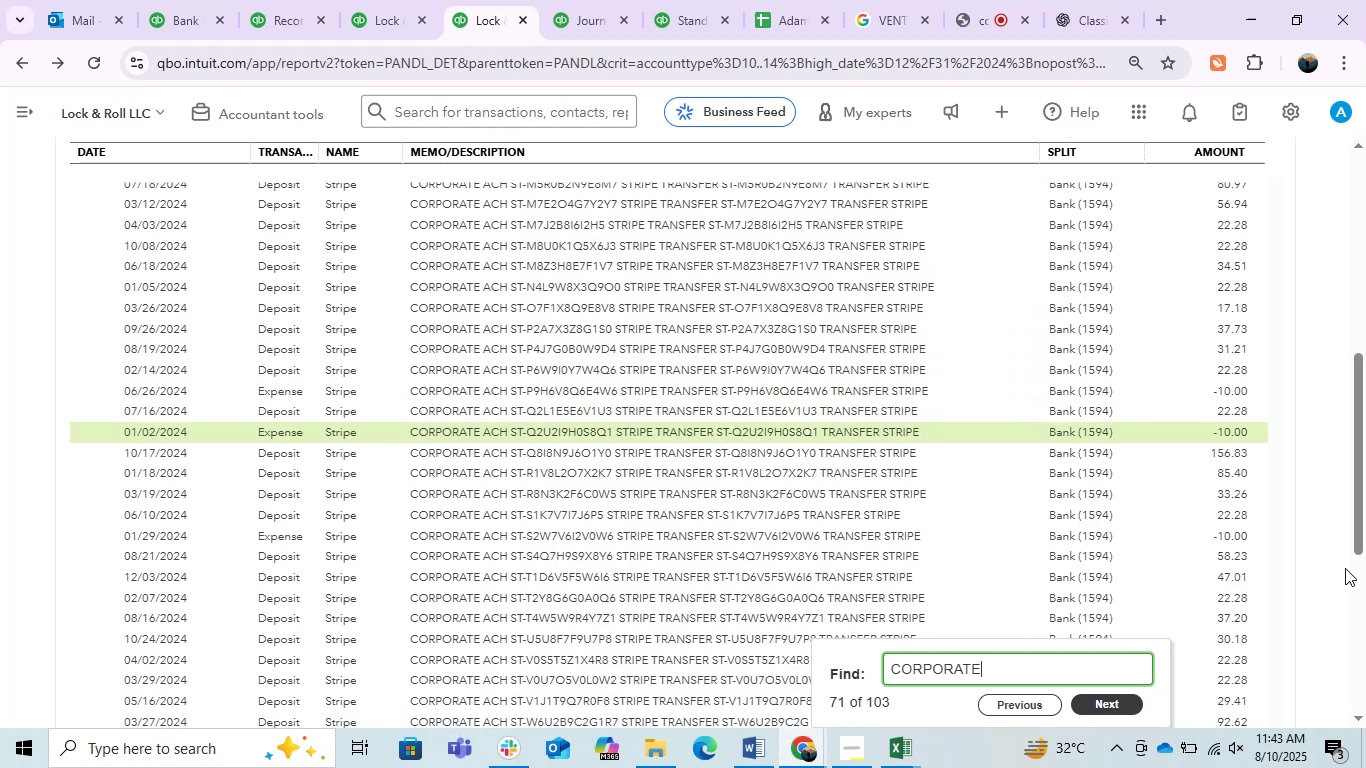 
key(Enter)
 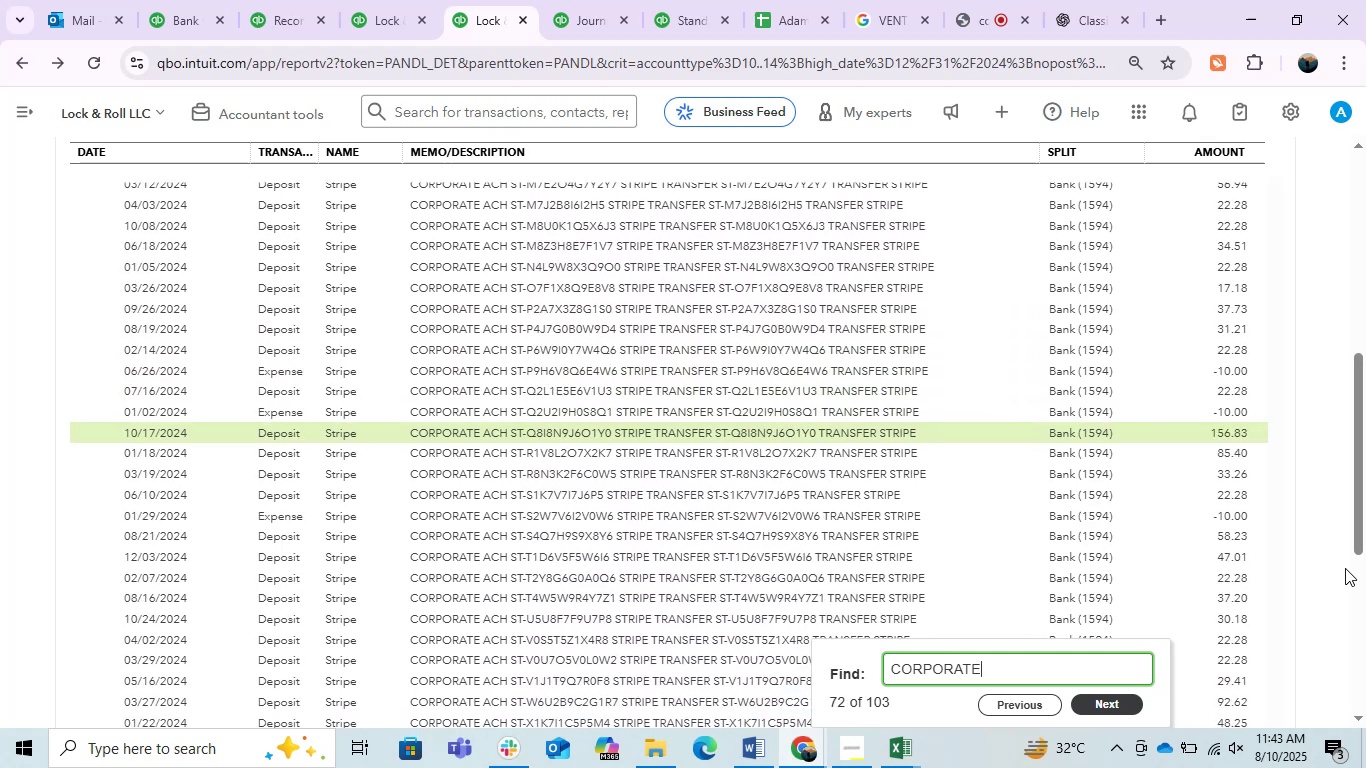 
key(Enter)
 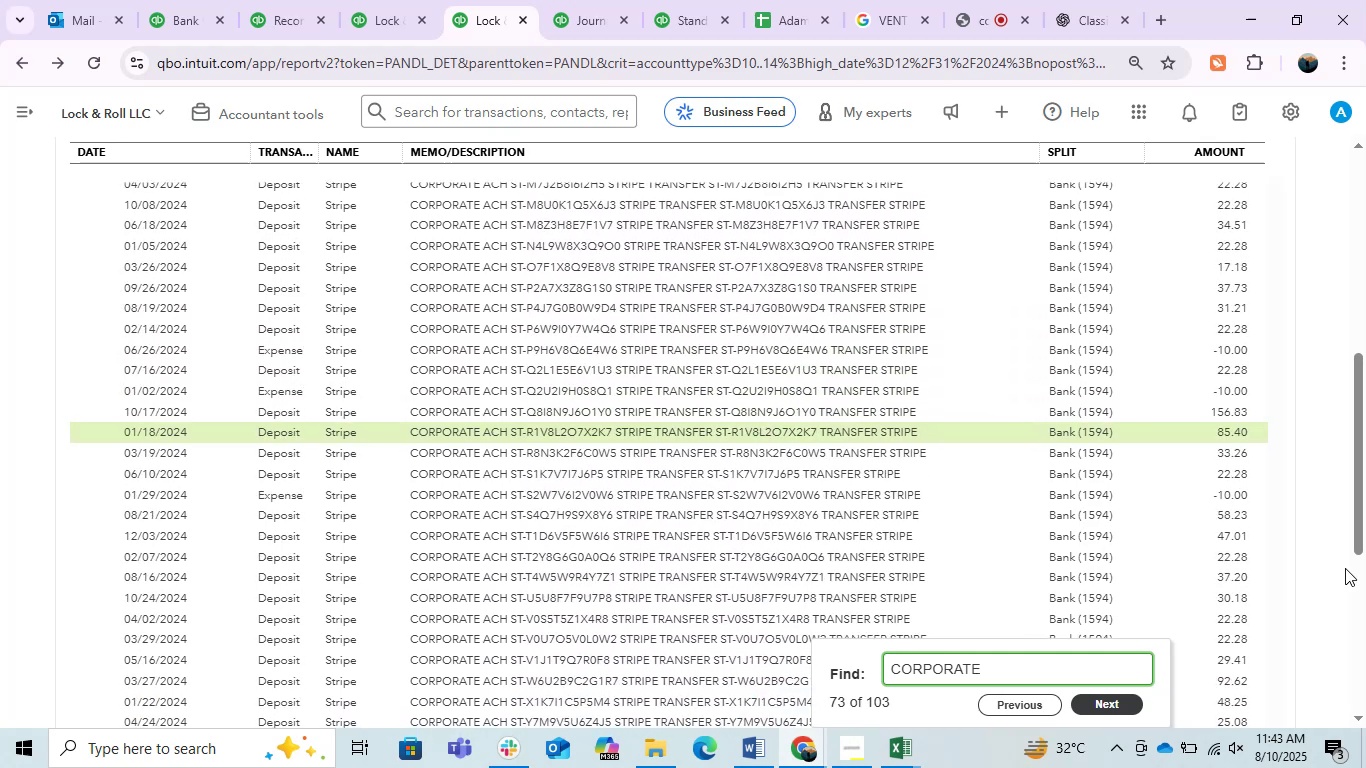 
key(Enter)
 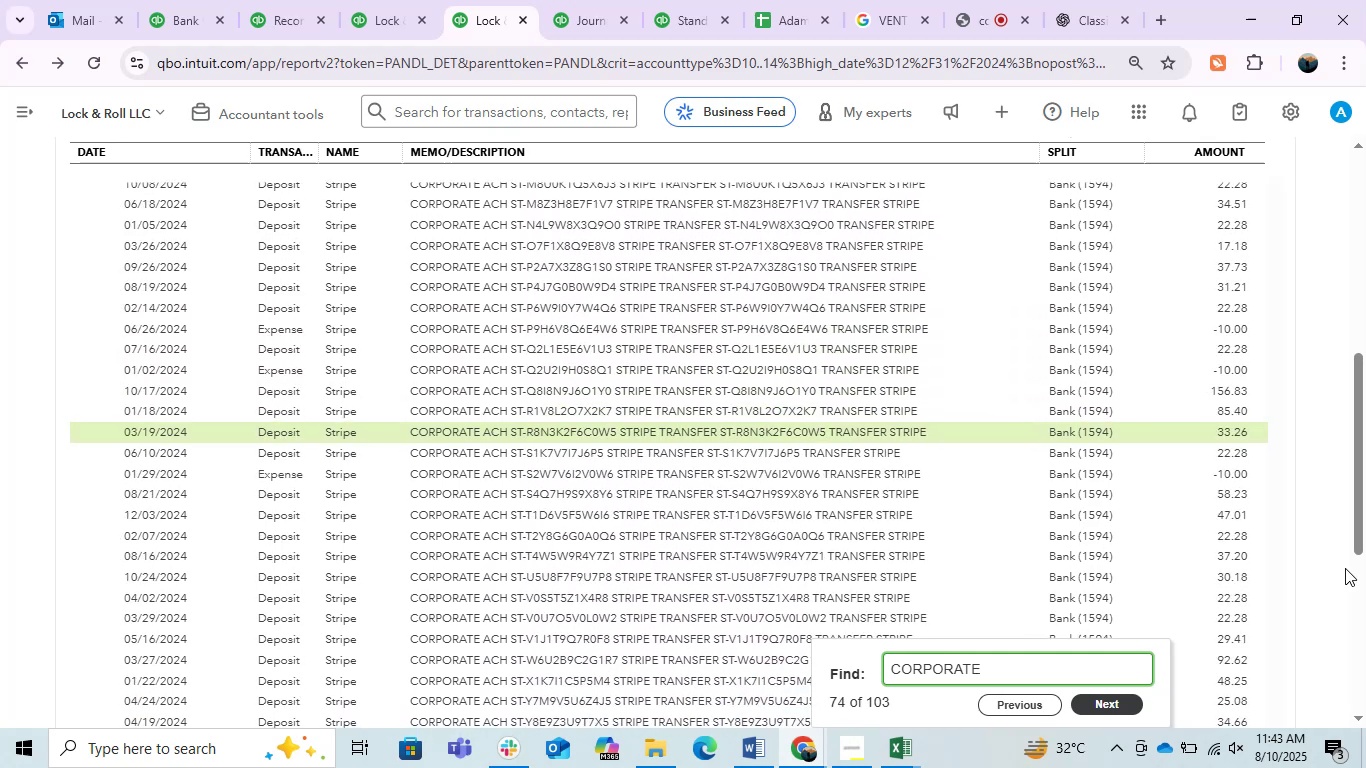 
key(Enter)
 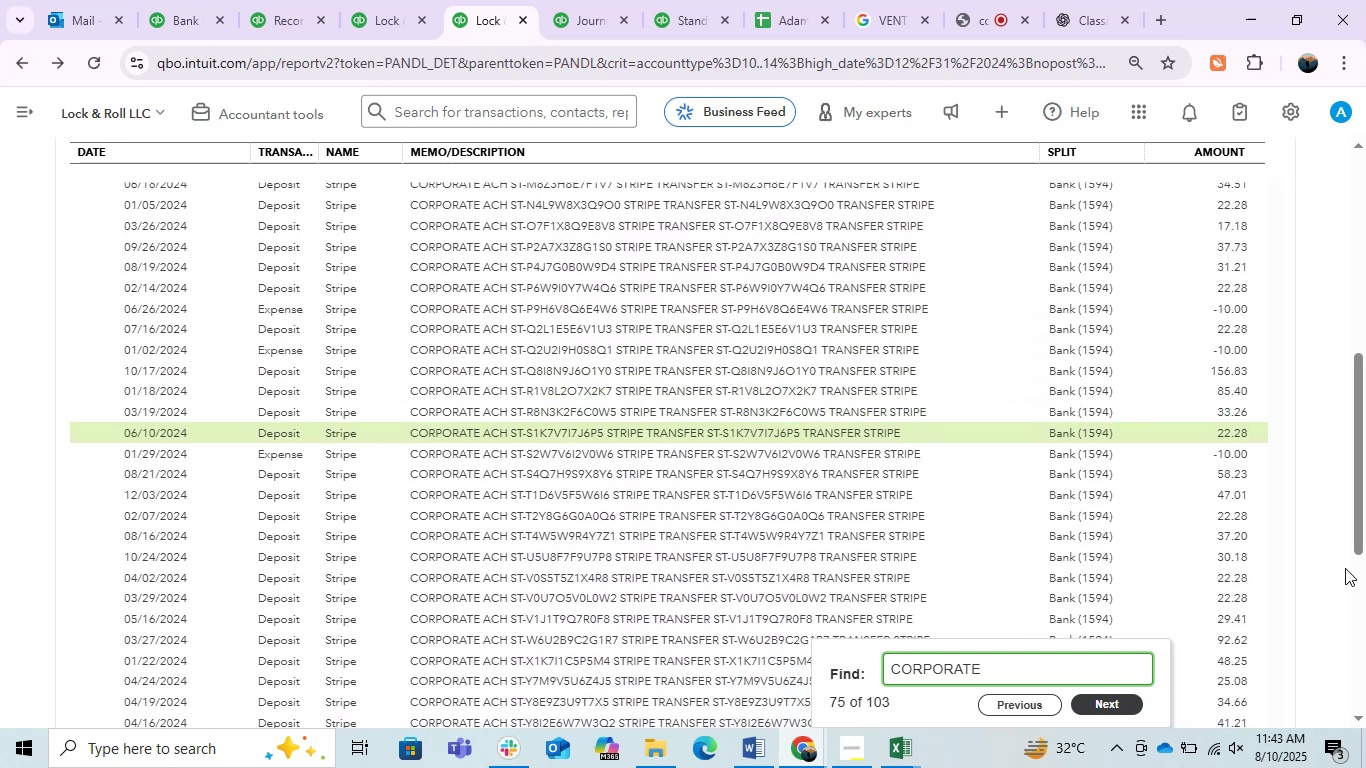 
key(Enter)
 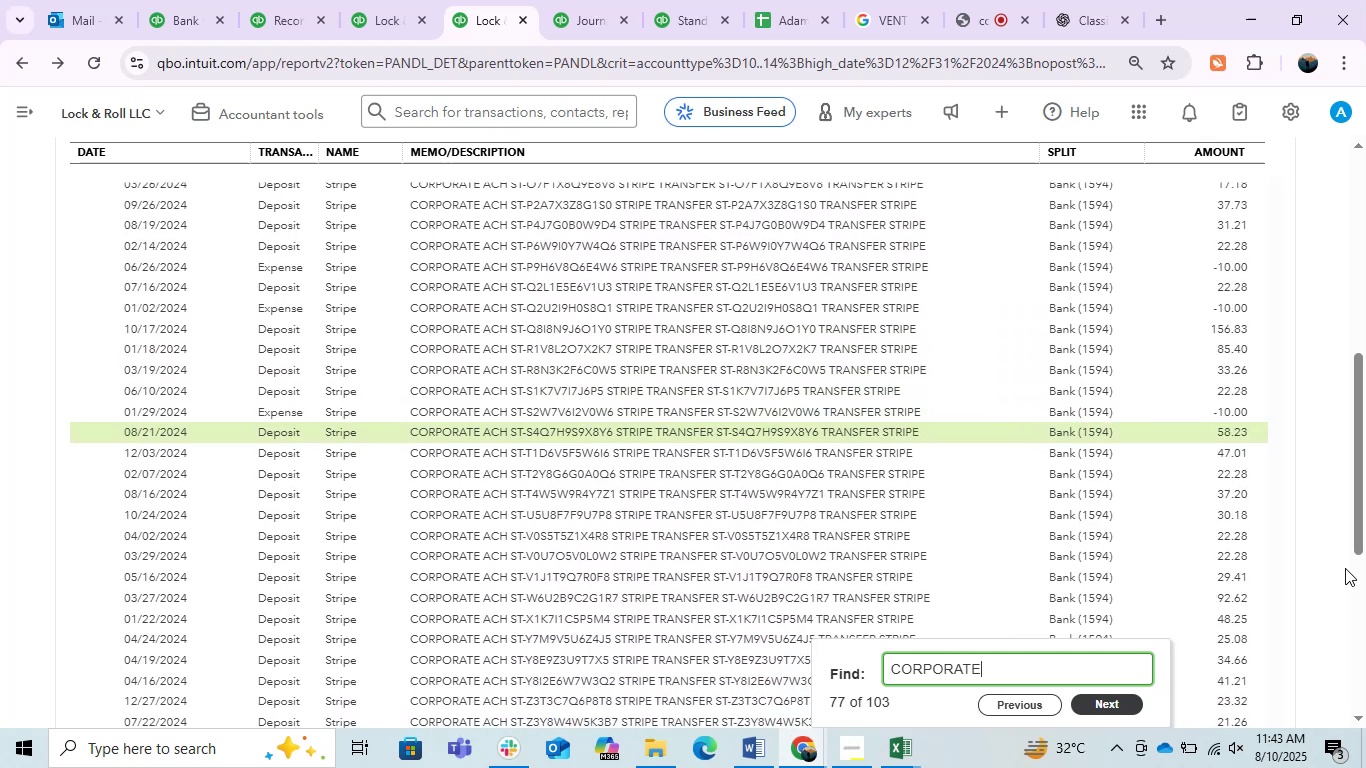 
key(Enter)
 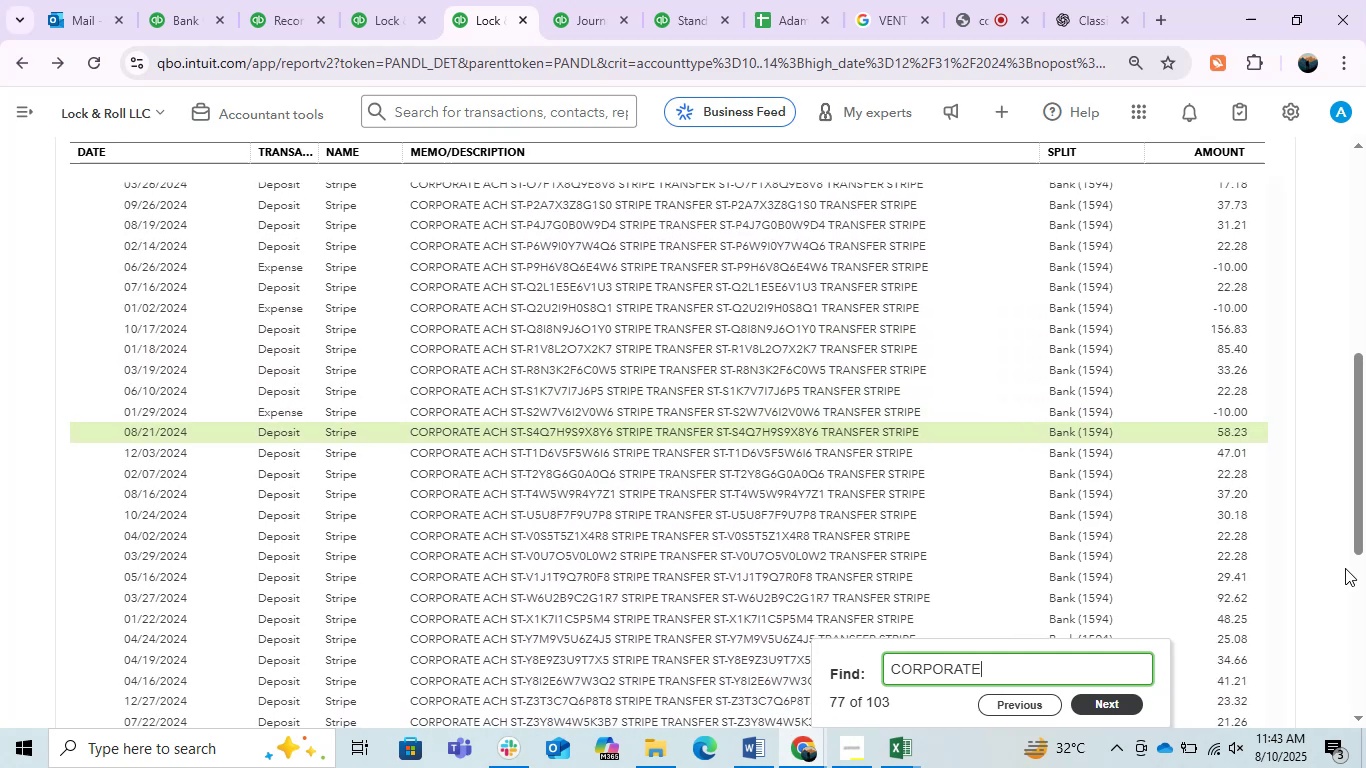 
key(Enter)
 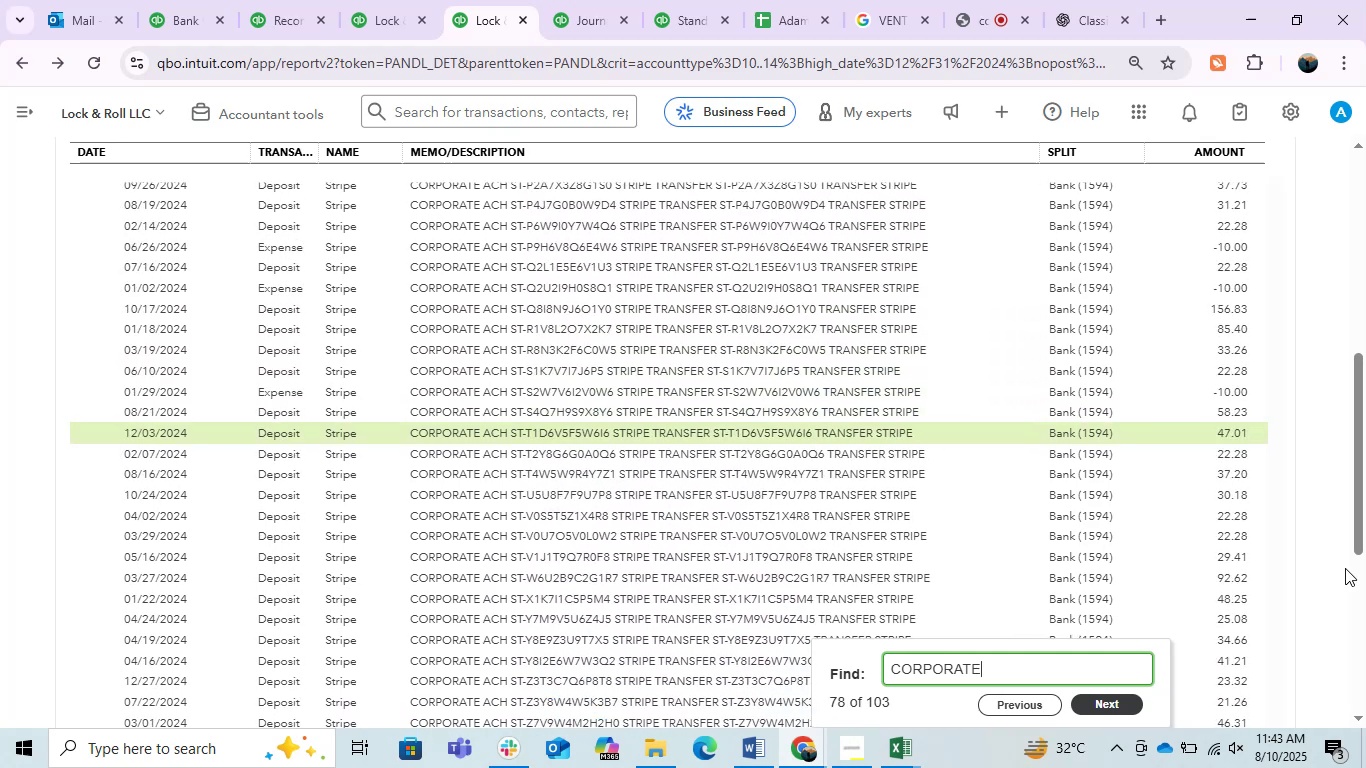 
key(Enter)
 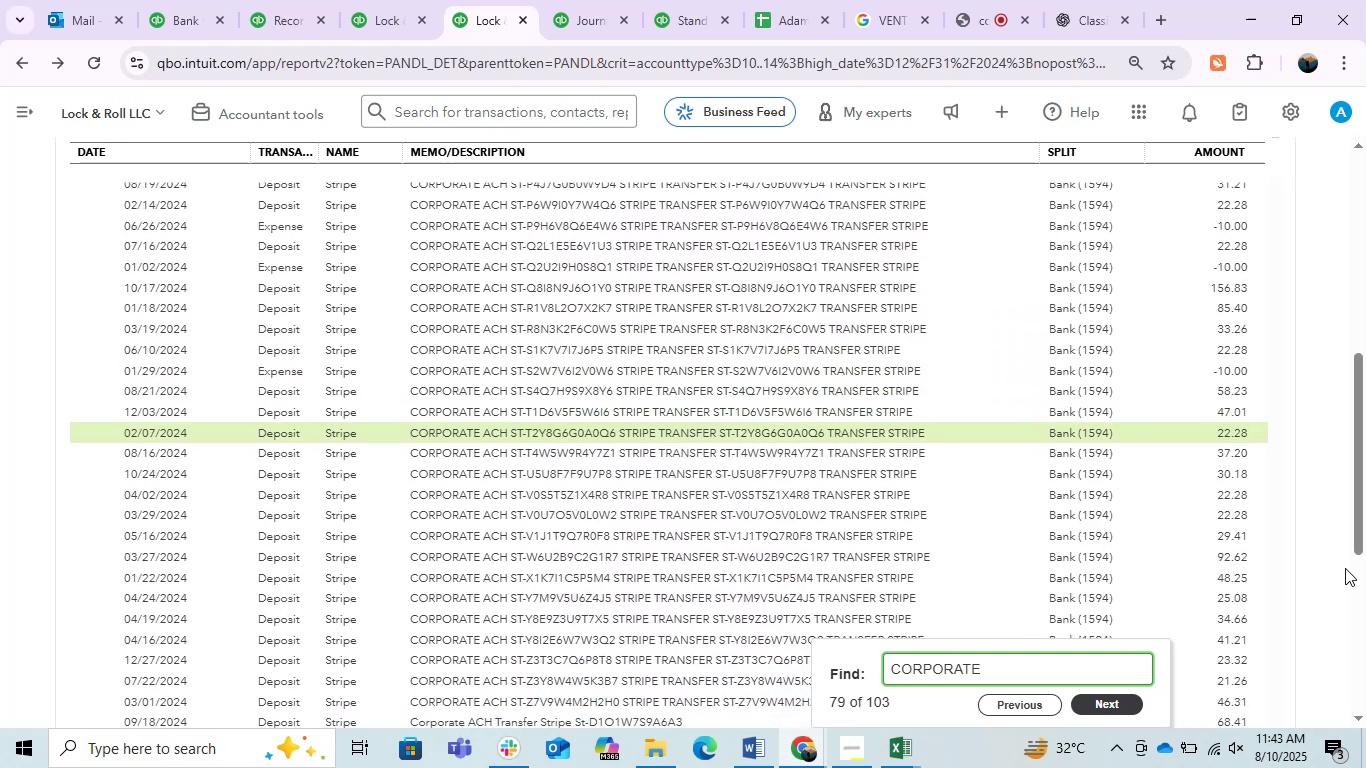 
key(Enter)
 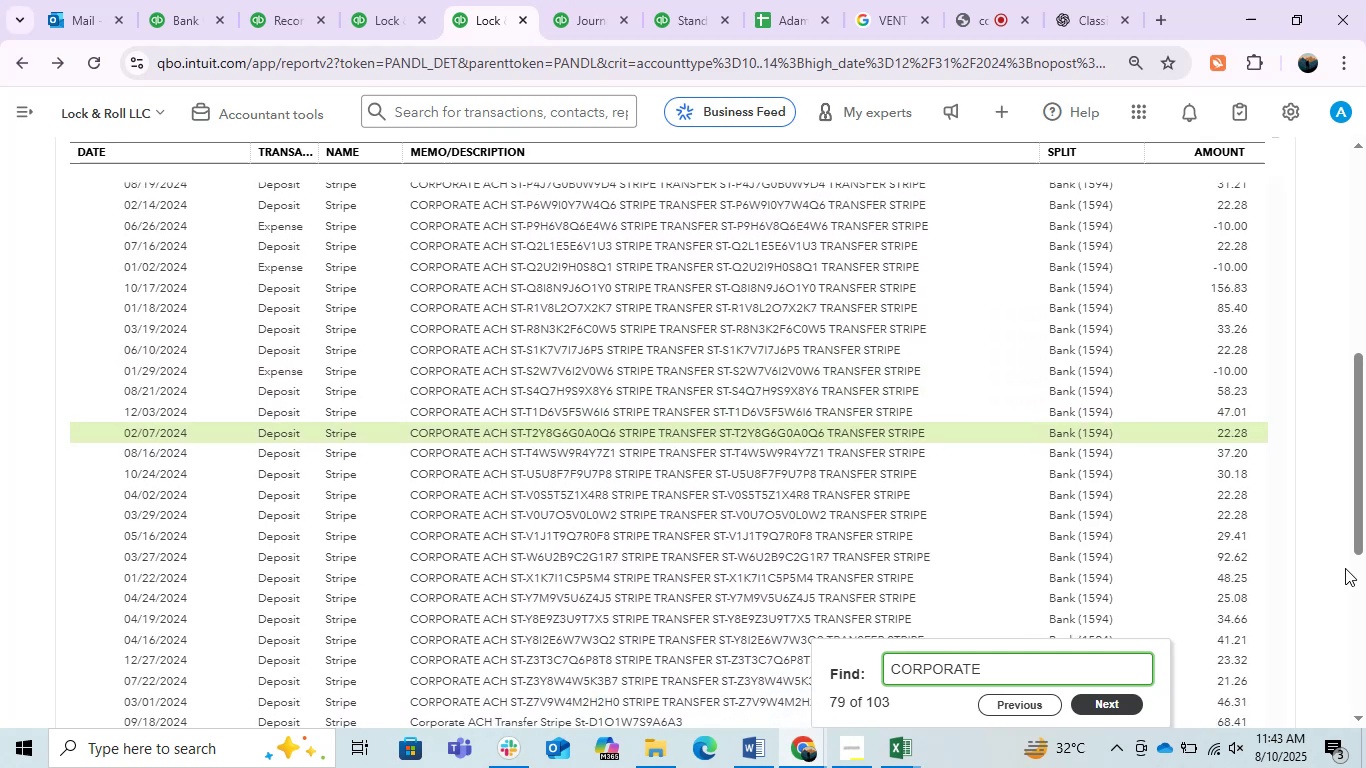 
key(Enter)
 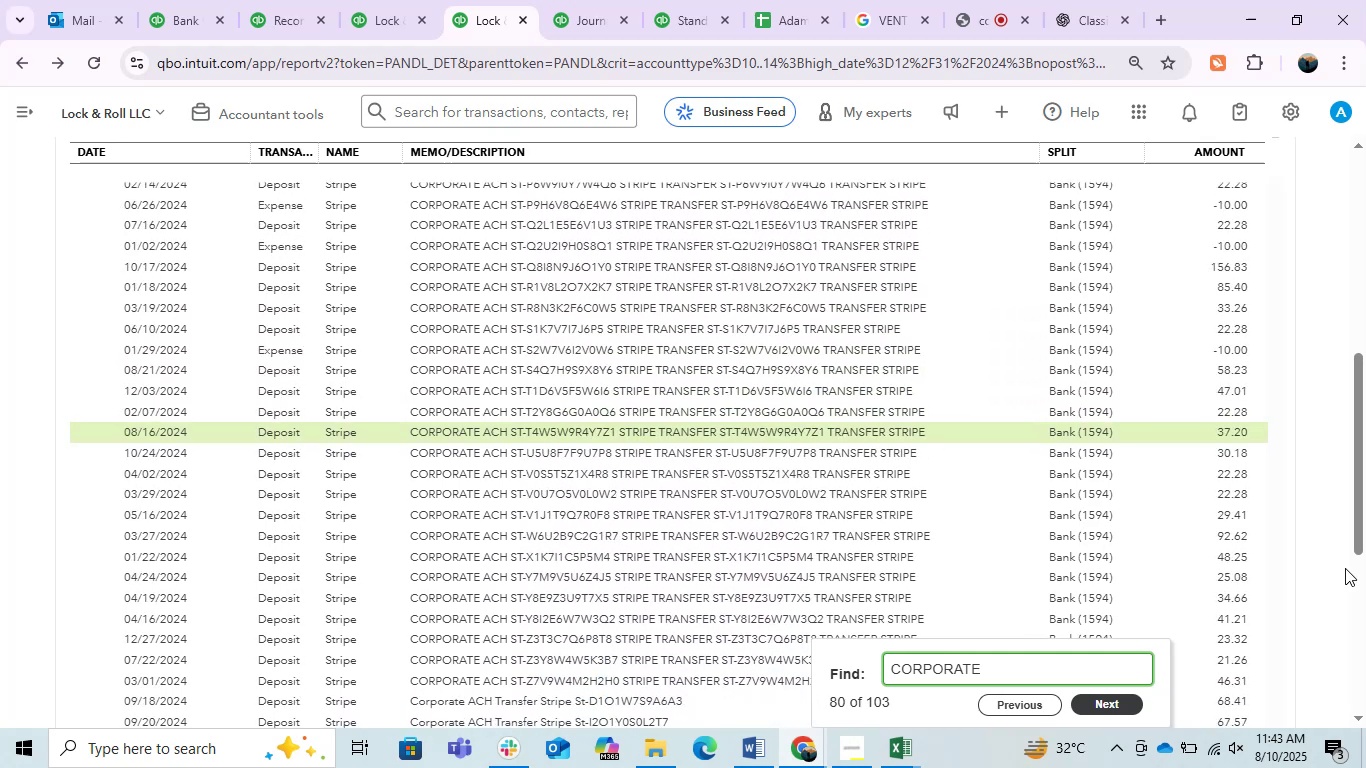 
key(Enter)
 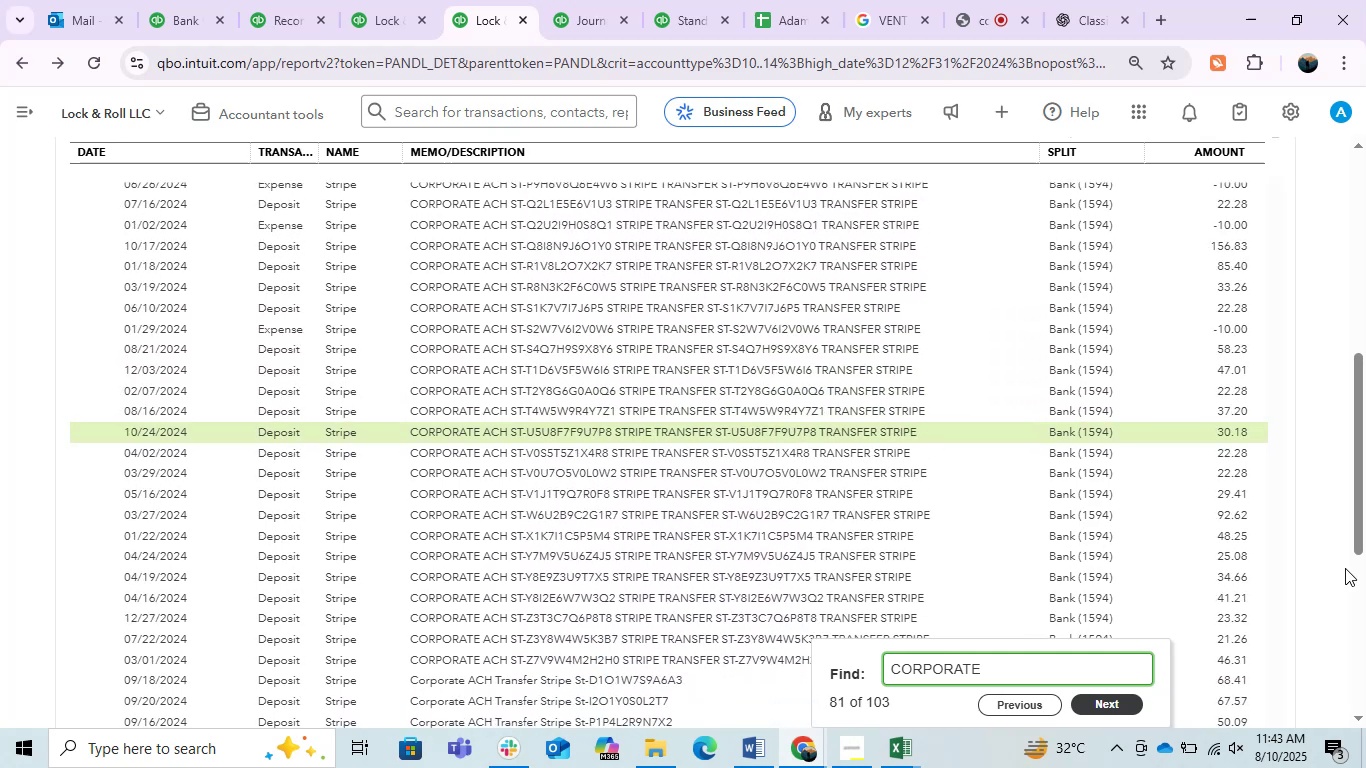 
key(Enter)
 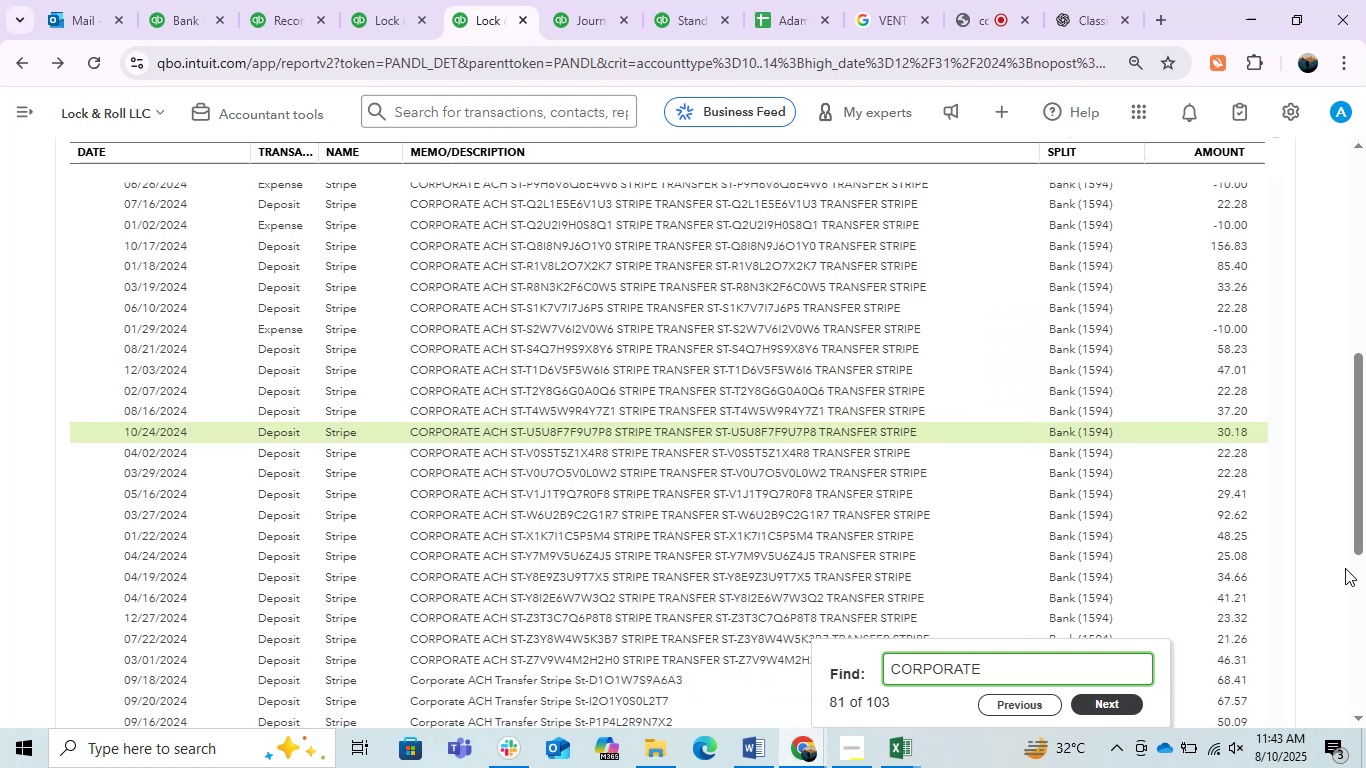 
key(Enter)
 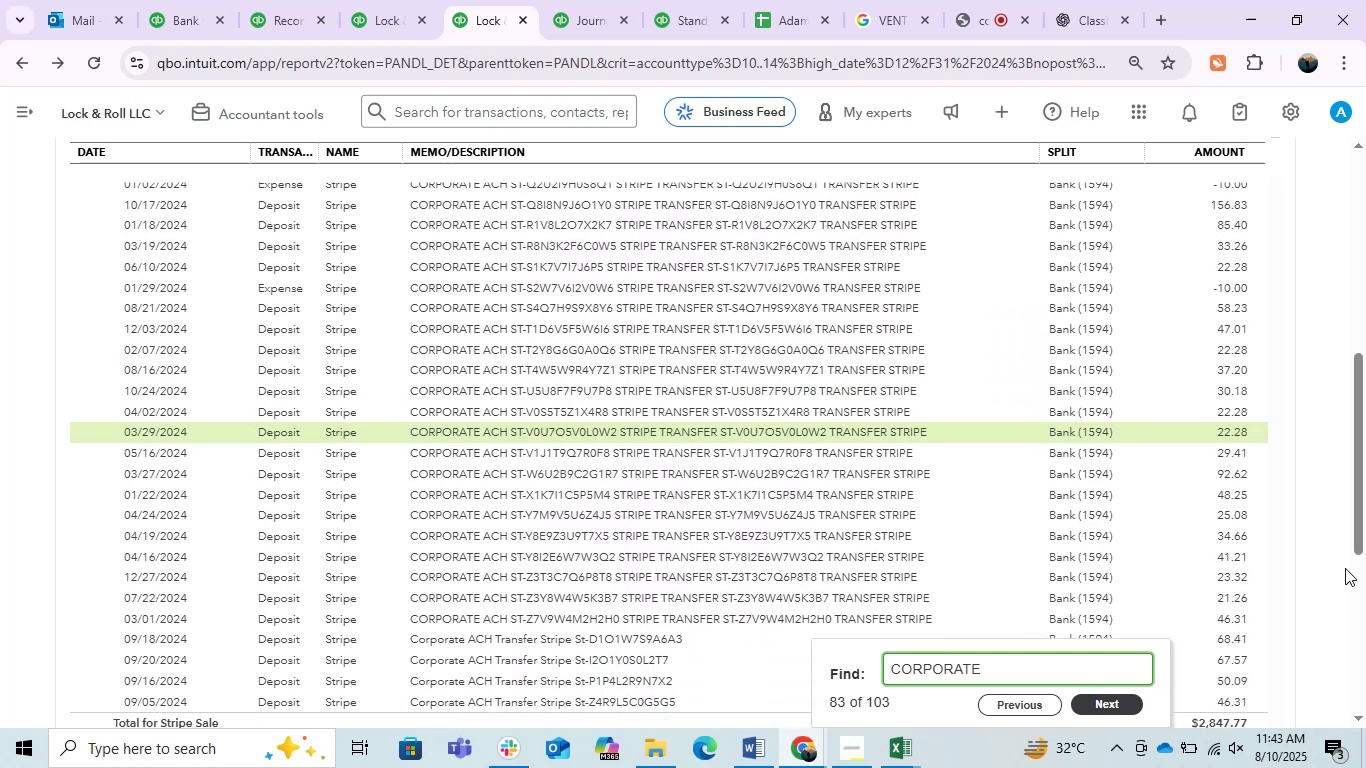 
key(Enter)
 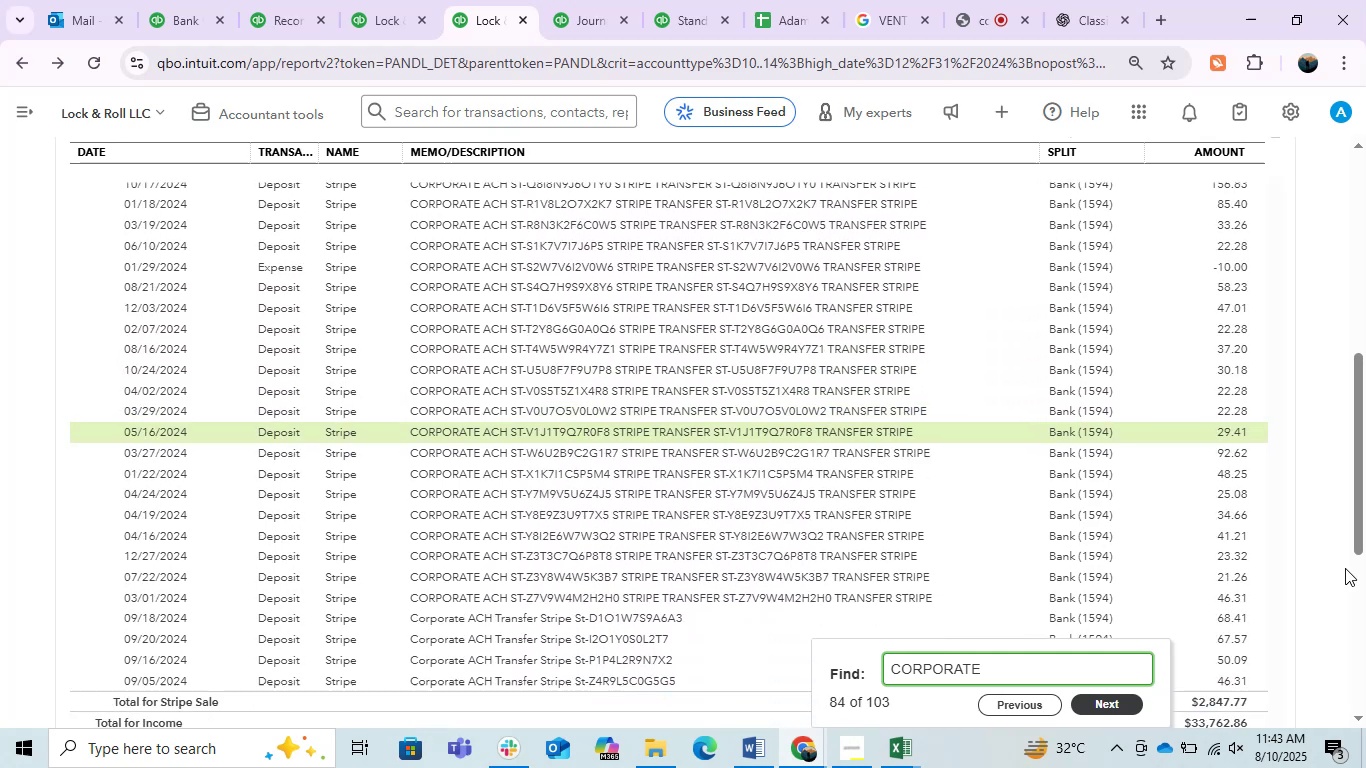 
key(Enter)
 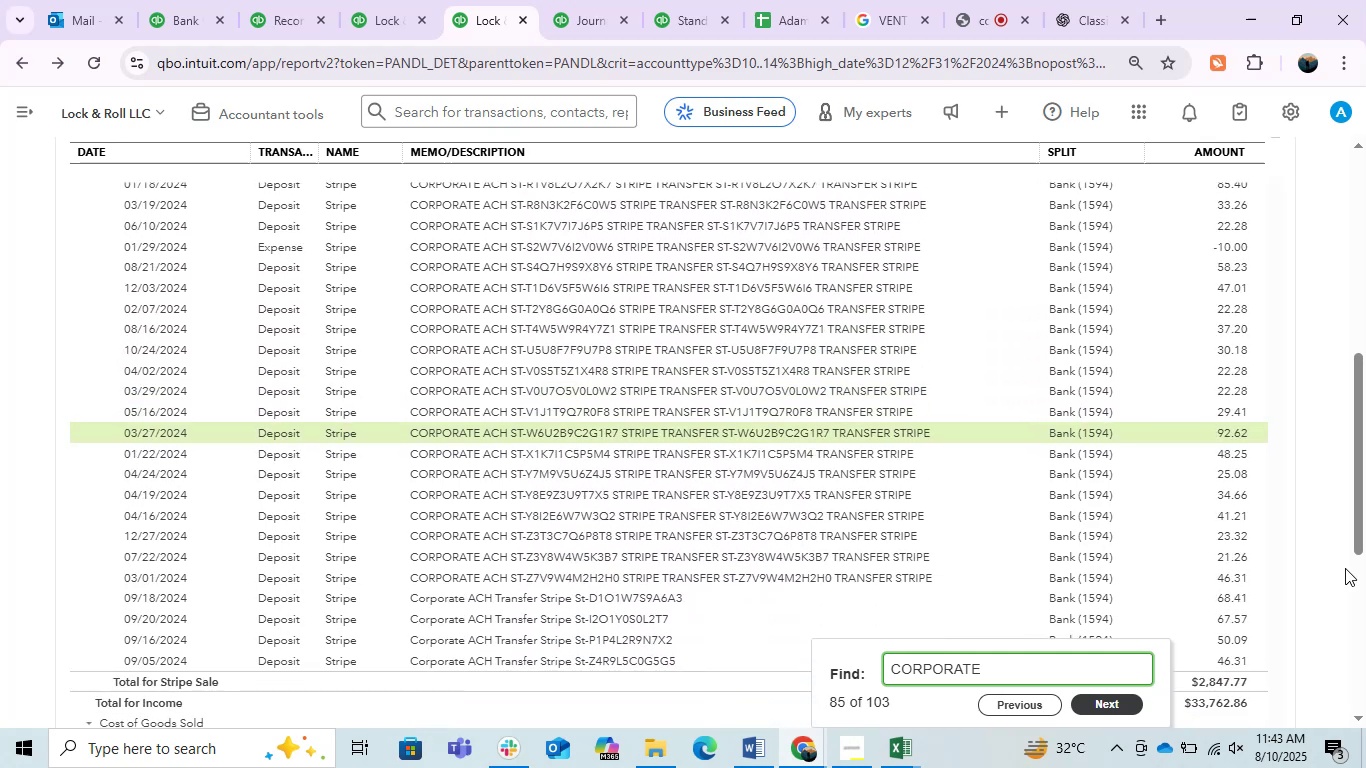 
key(Enter)
 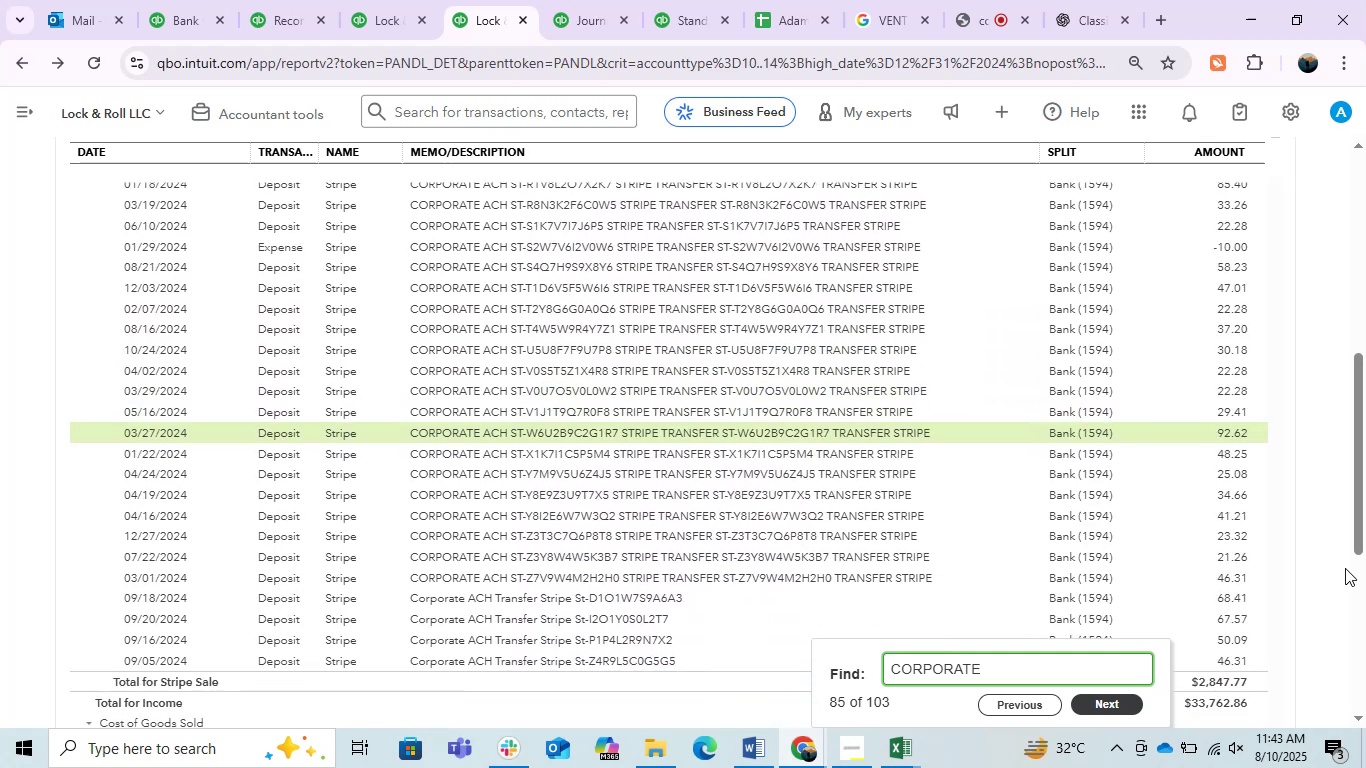 
key(Enter)
 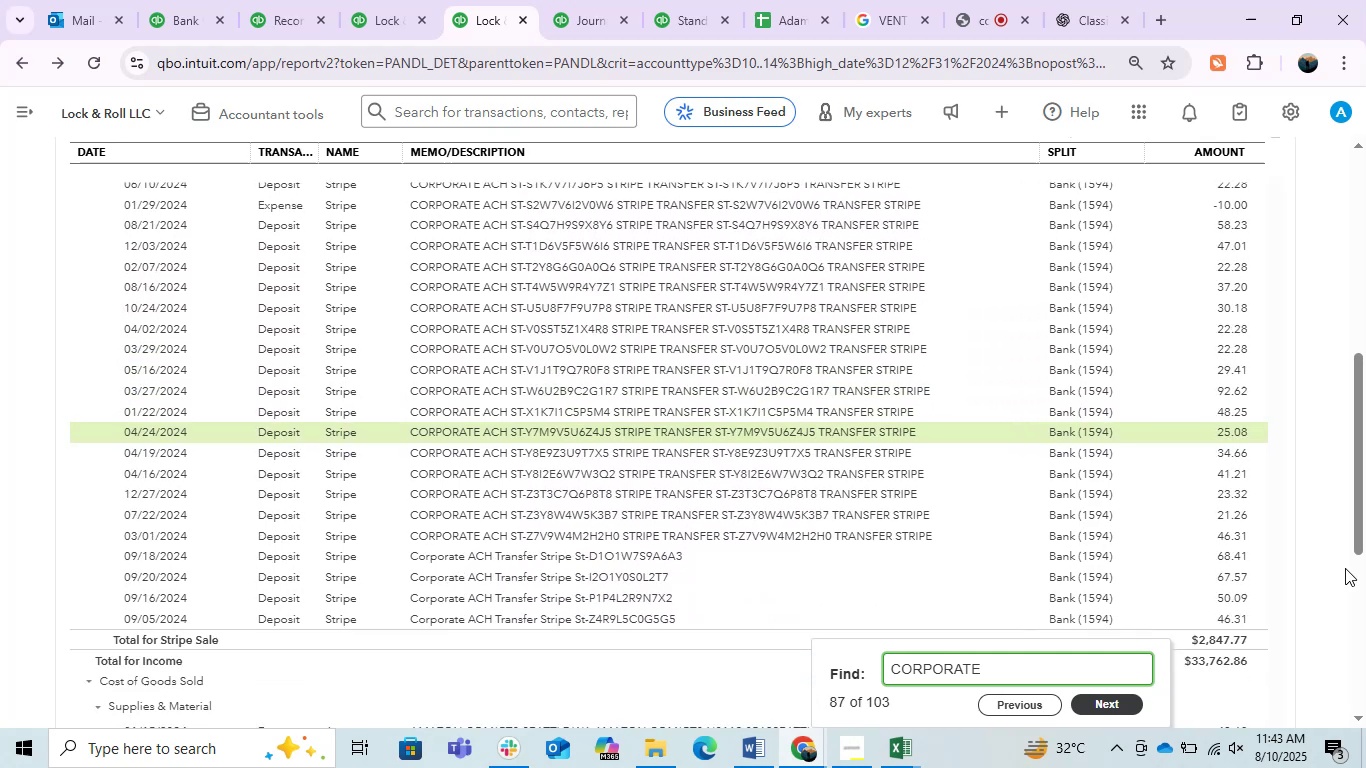 
key(Enter)
 